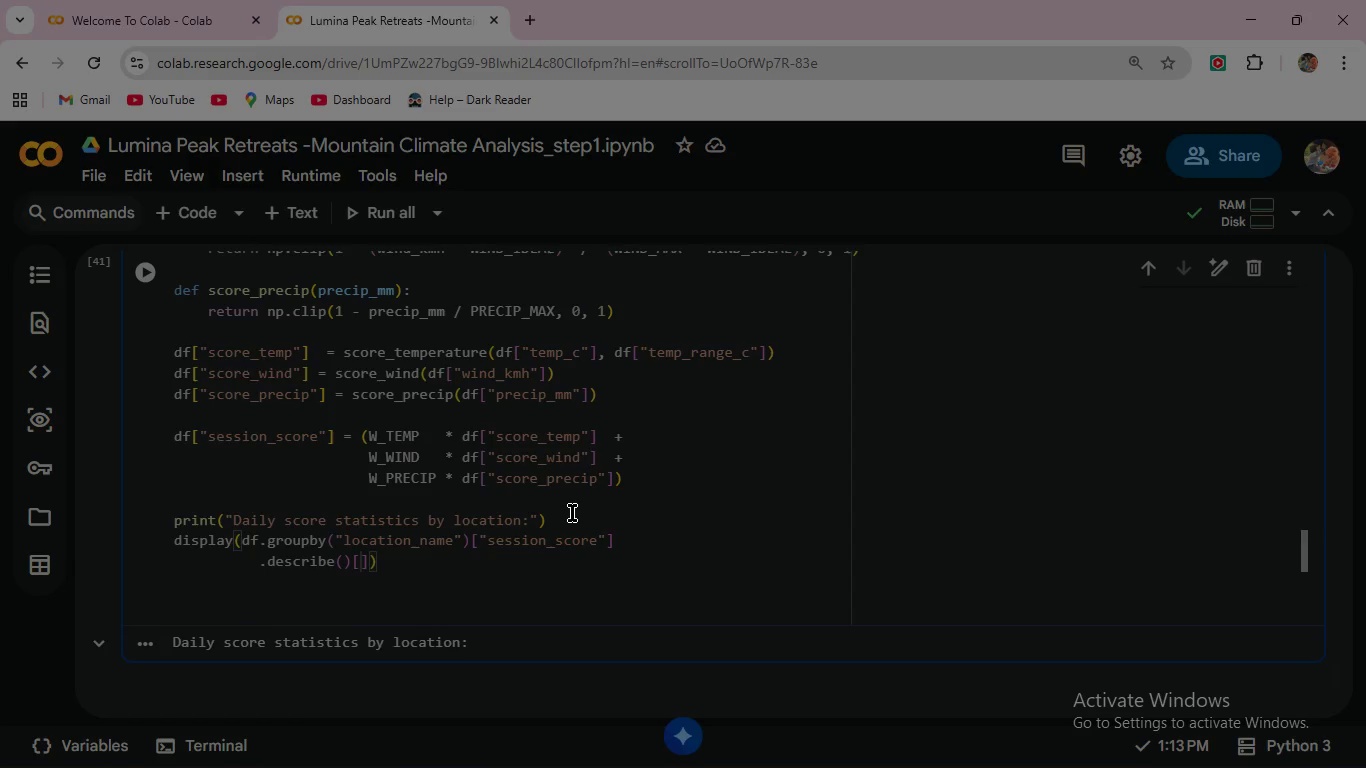 
type([["count)
 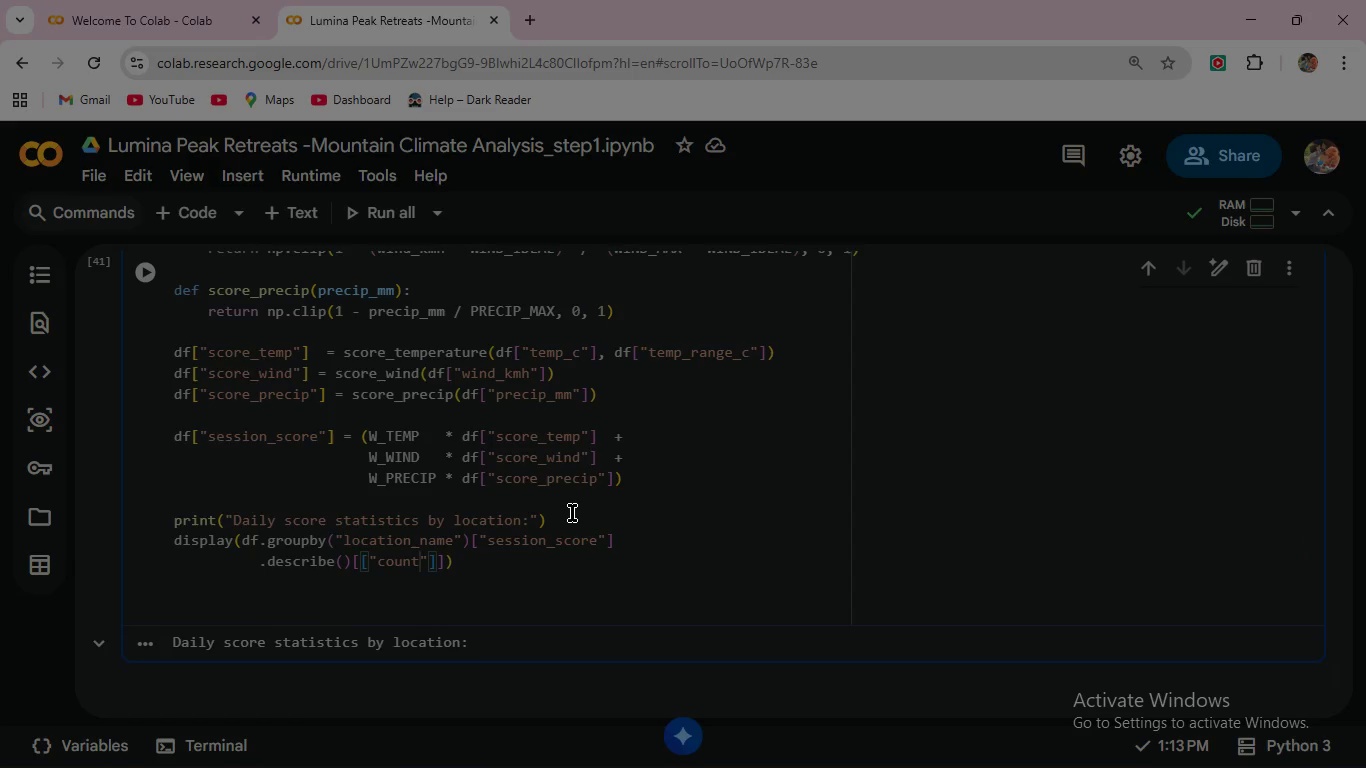 
key(ArrowRight)
 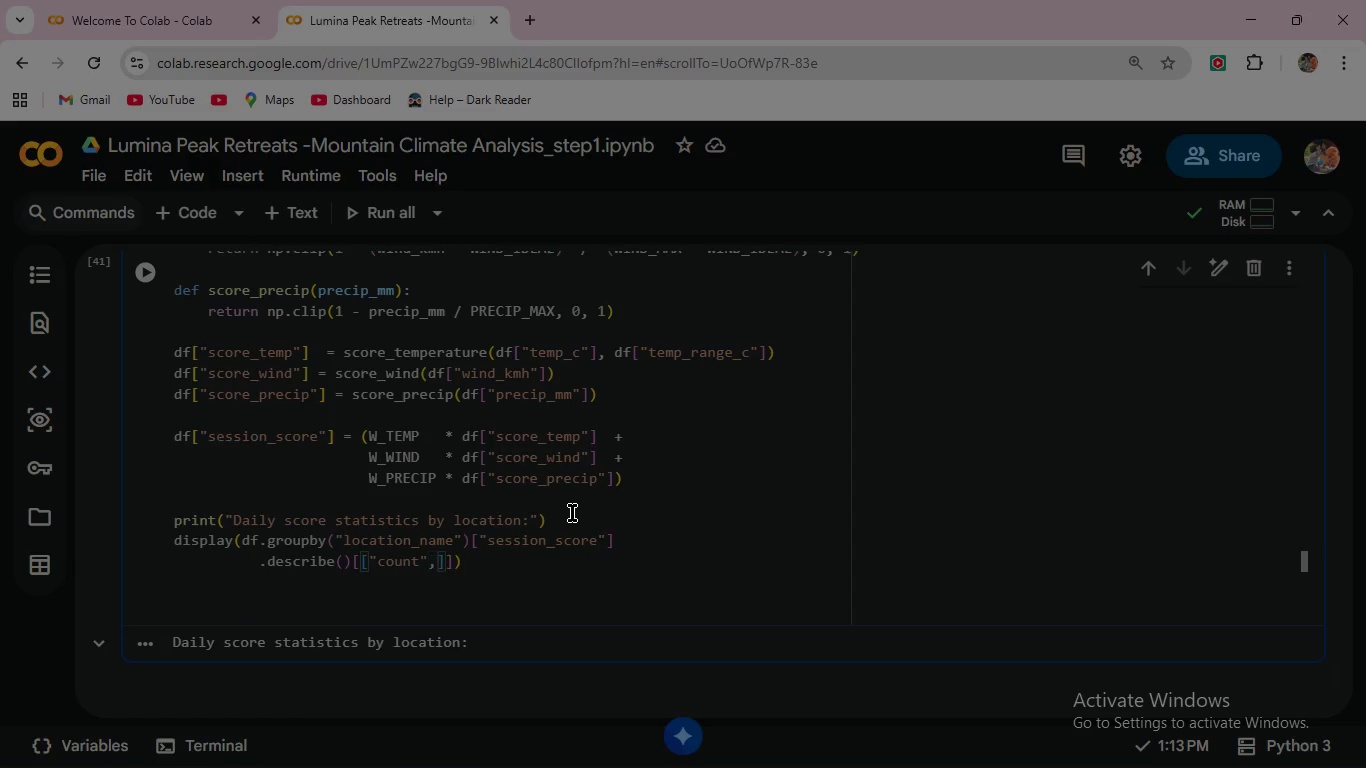 
type(,"mean)
 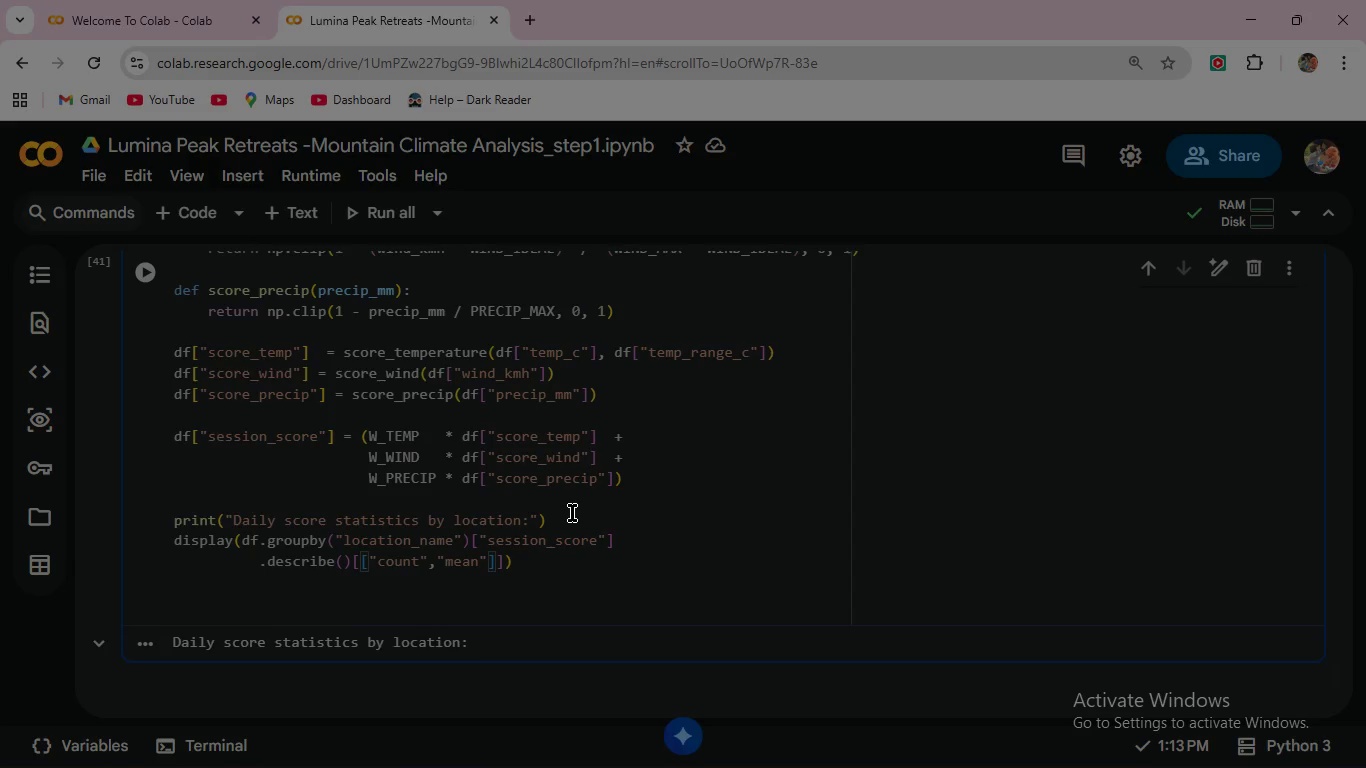 
key(ArrowRight)
 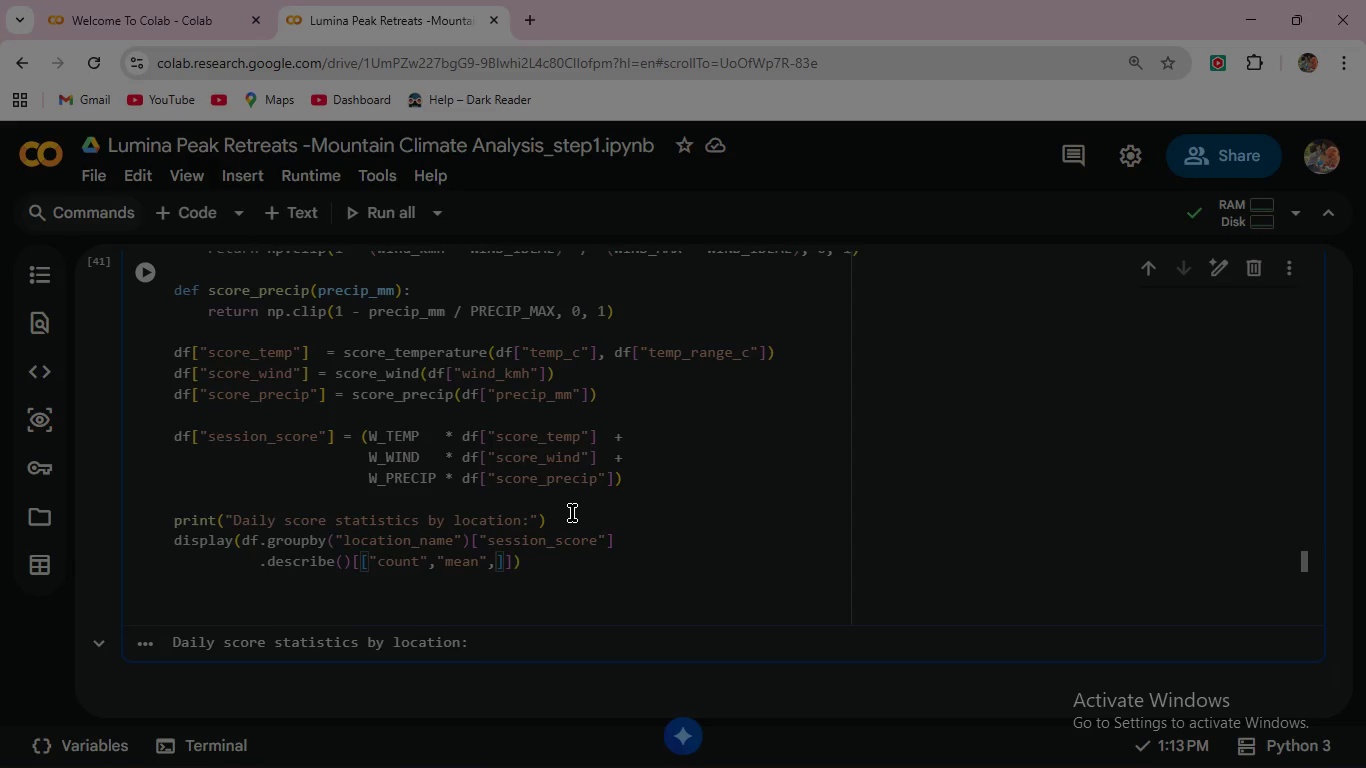 
key(Comma)
 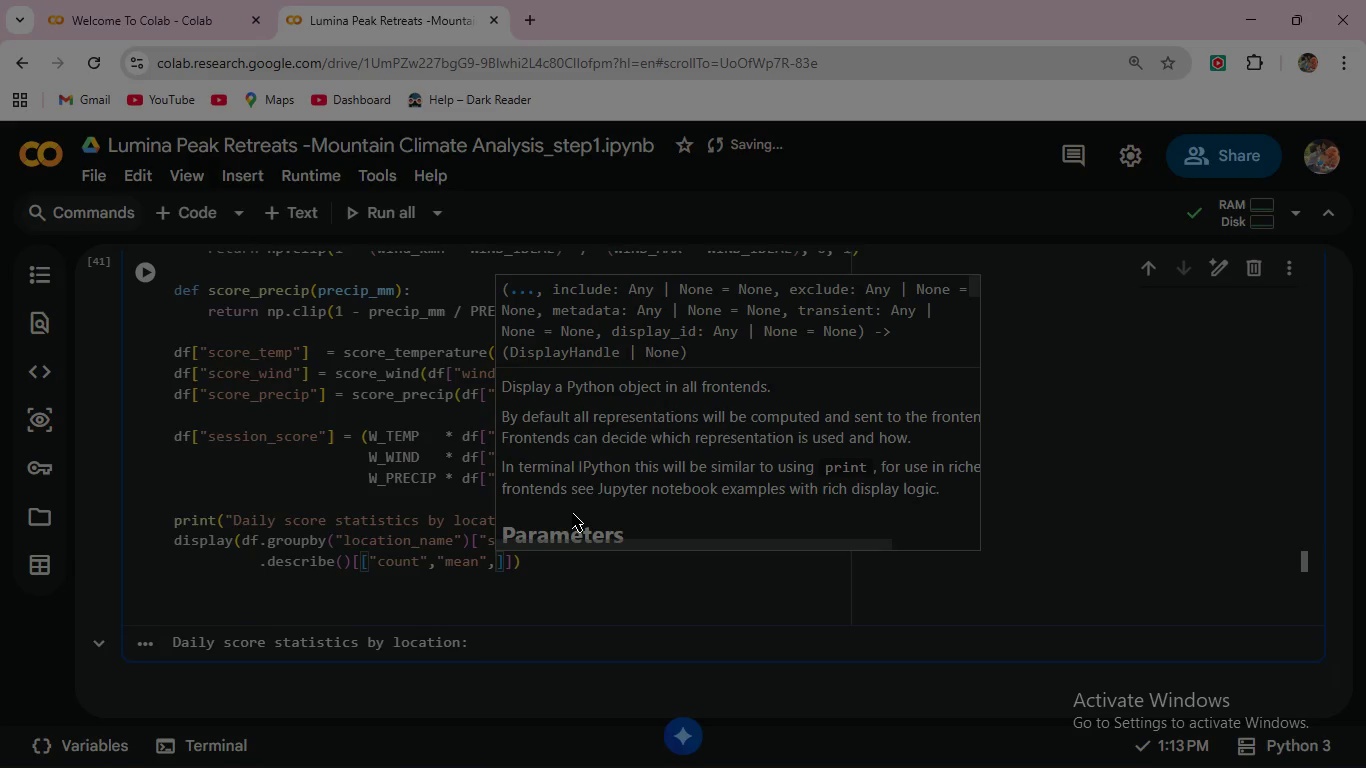 
key(Shift+ShiftRight)
 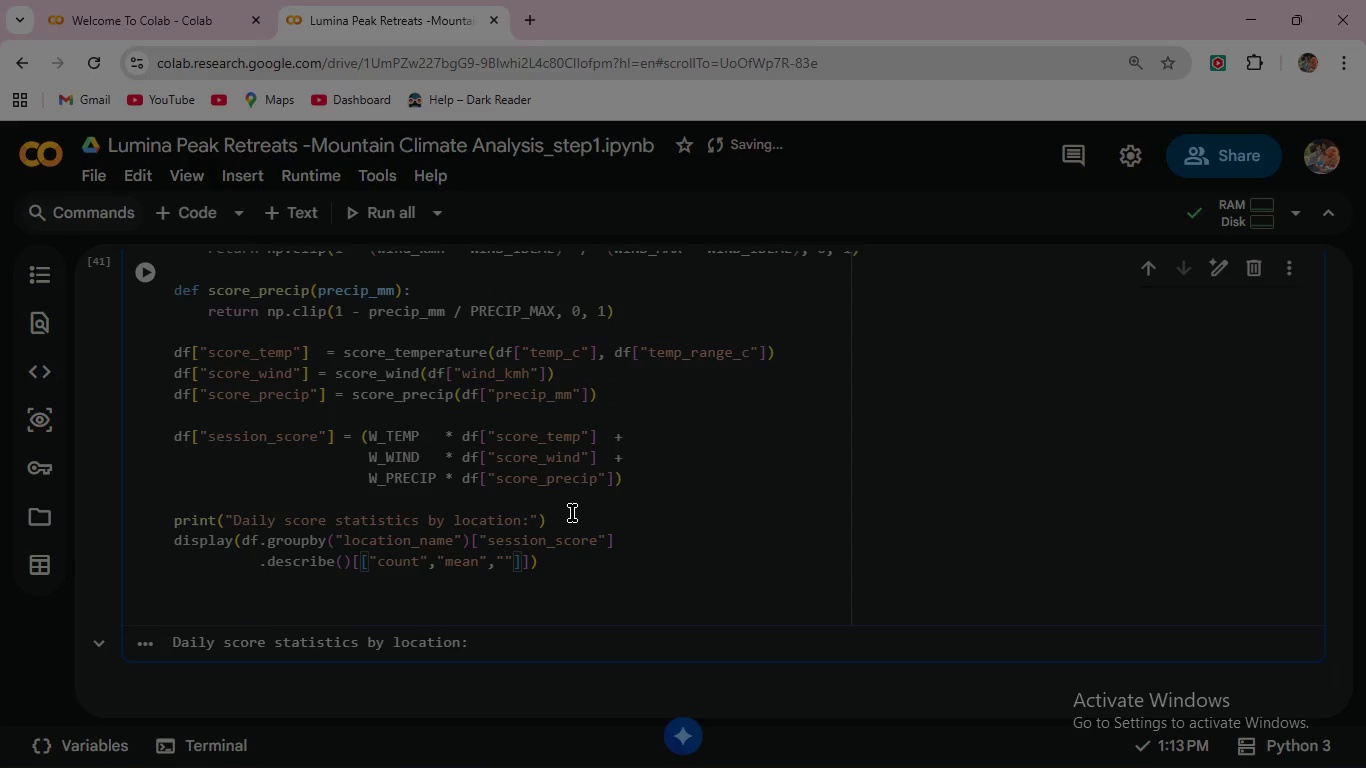 
key(Shift+Quote)
 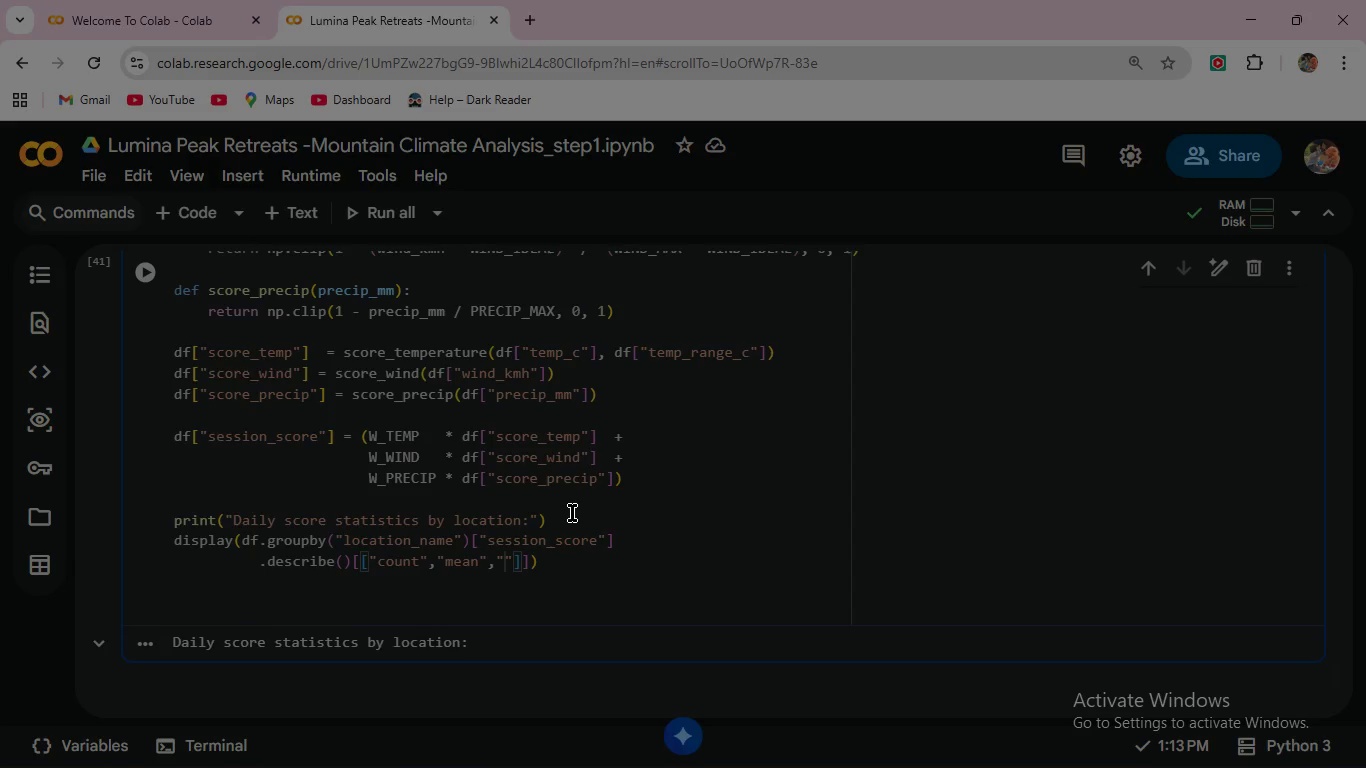 
wait(15.73)
 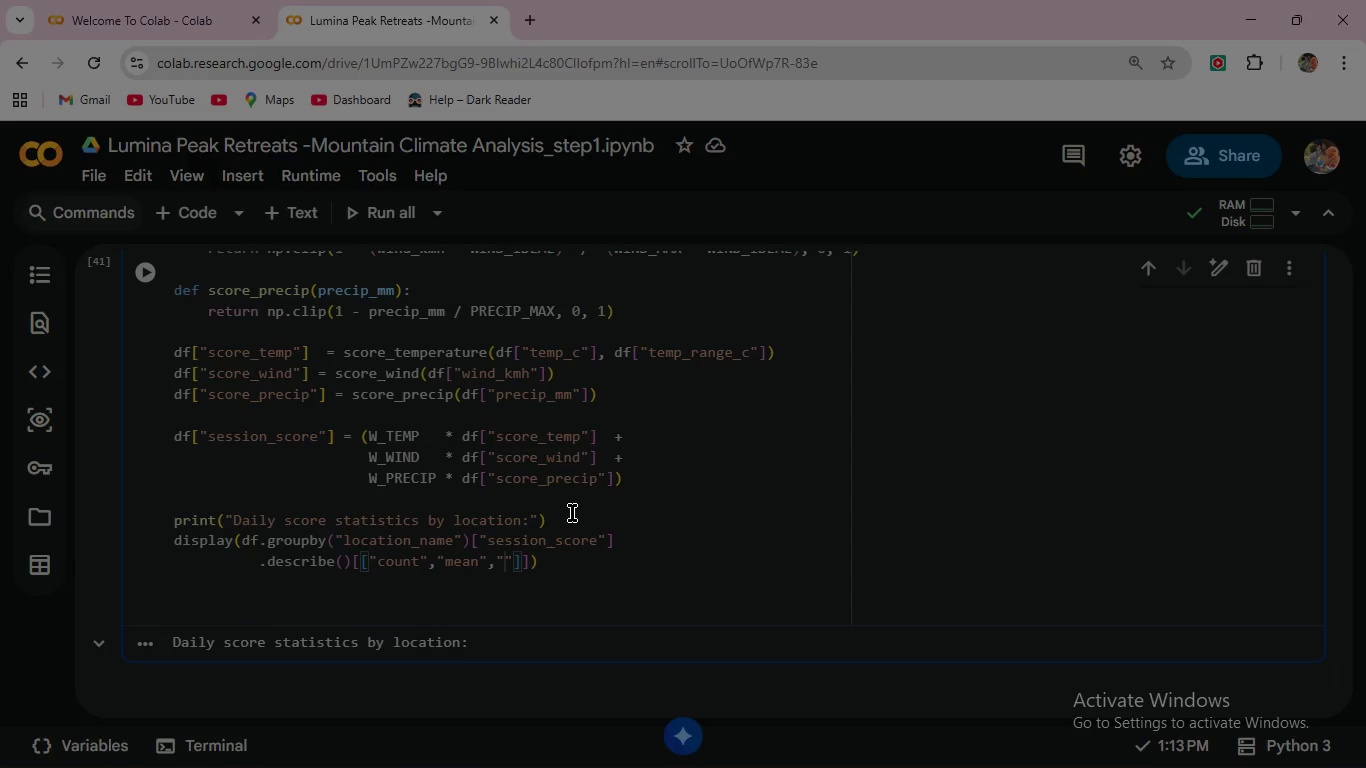 
type(std)
 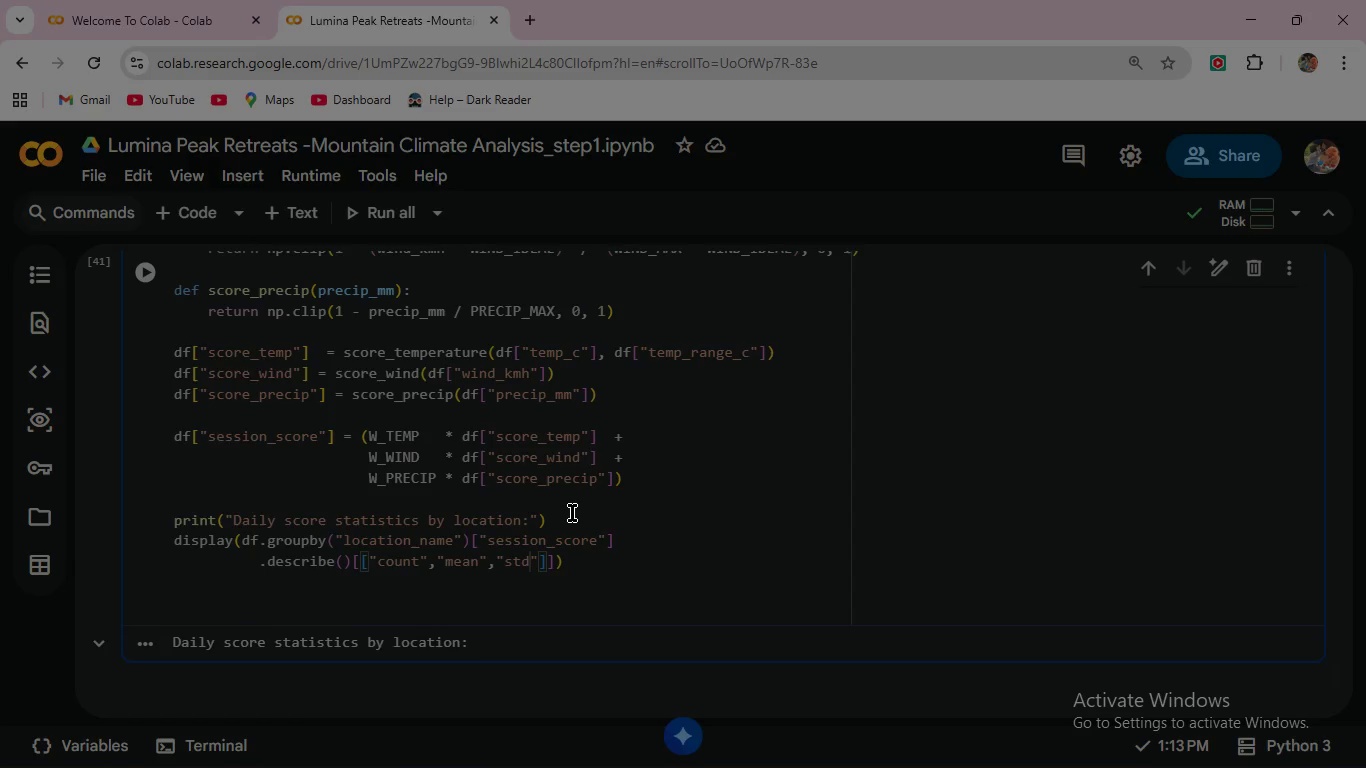 
key(ArrowRight)
 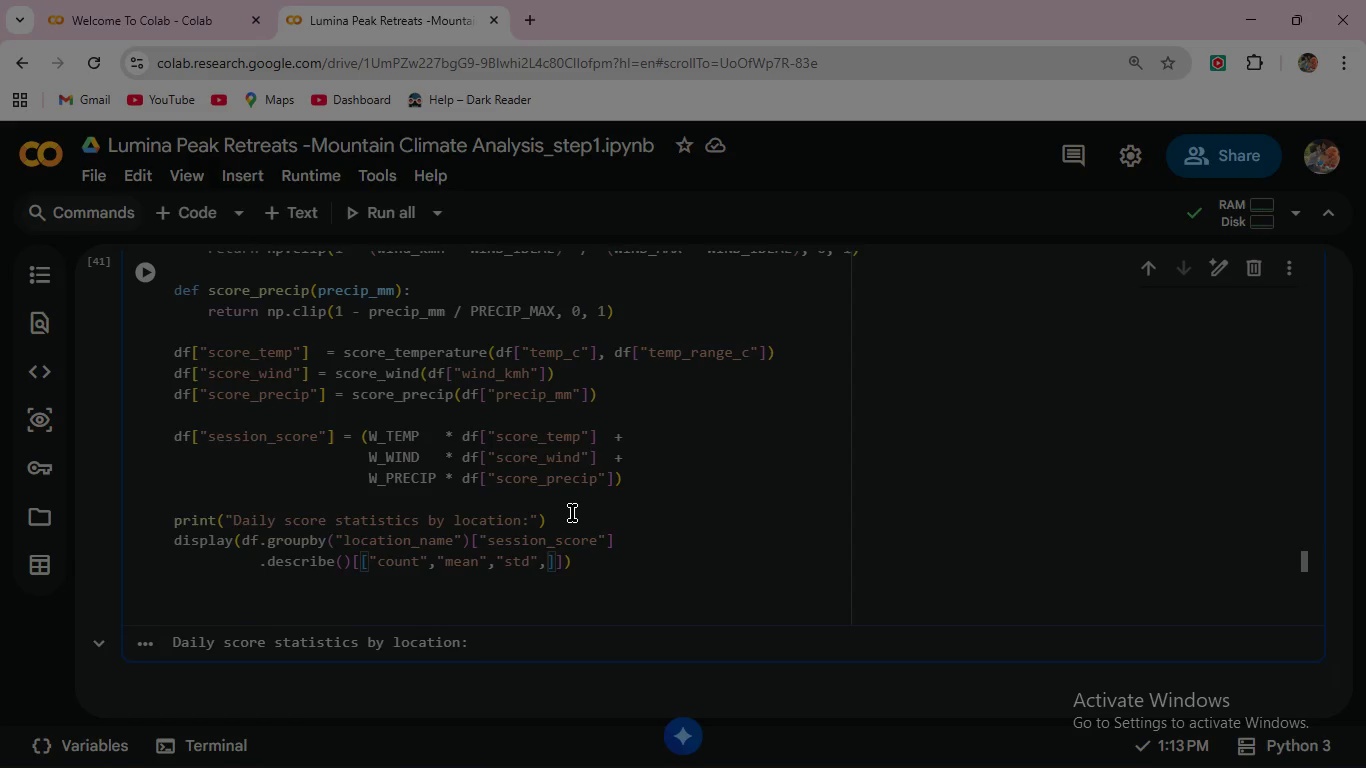 
type(,"min)
 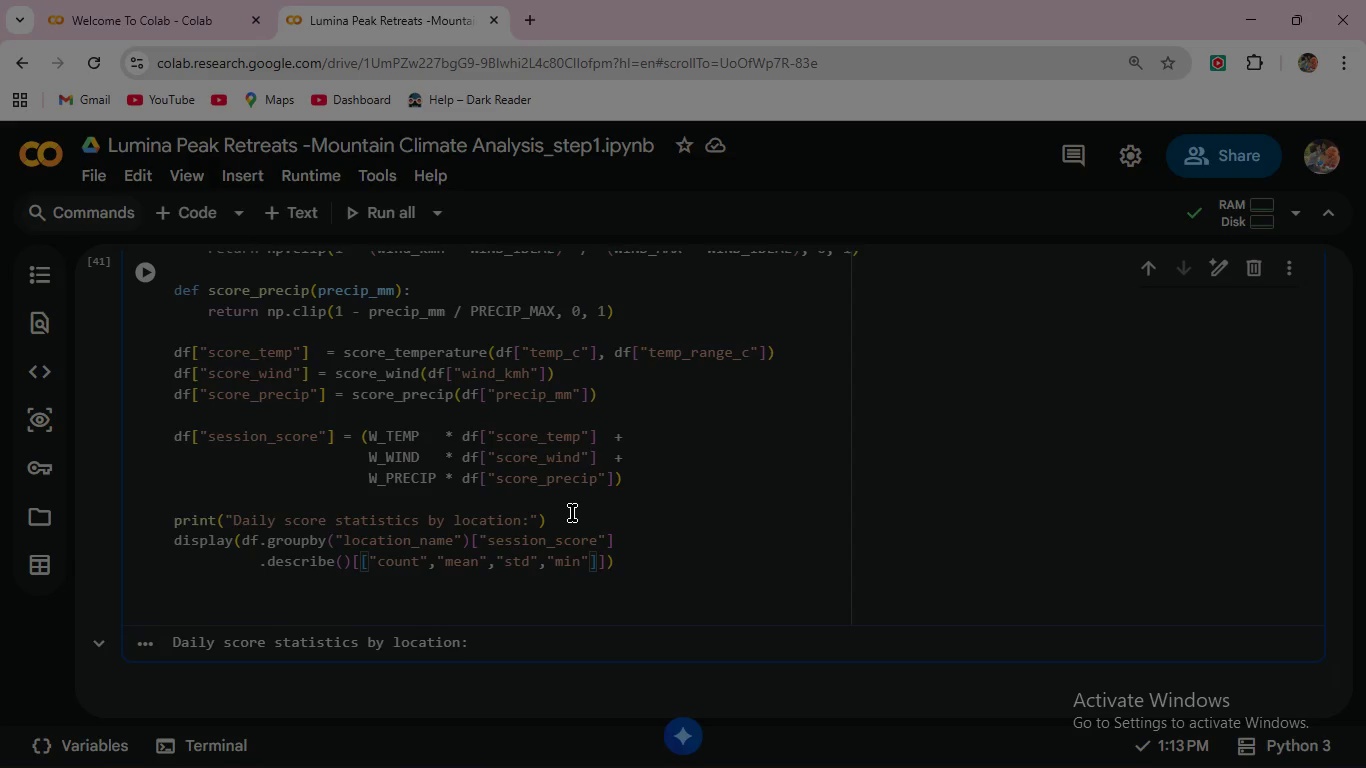 
key(ArrowRight)
 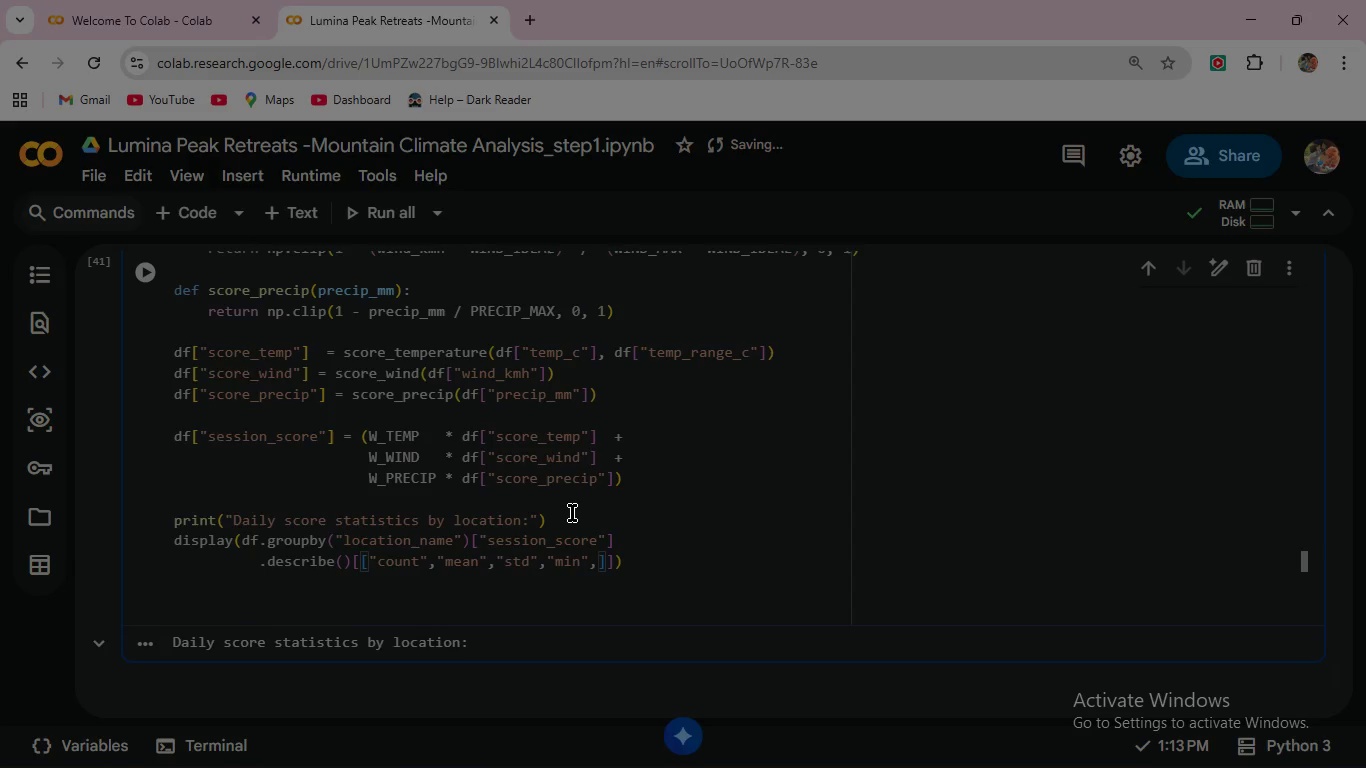 
key(Comma)
 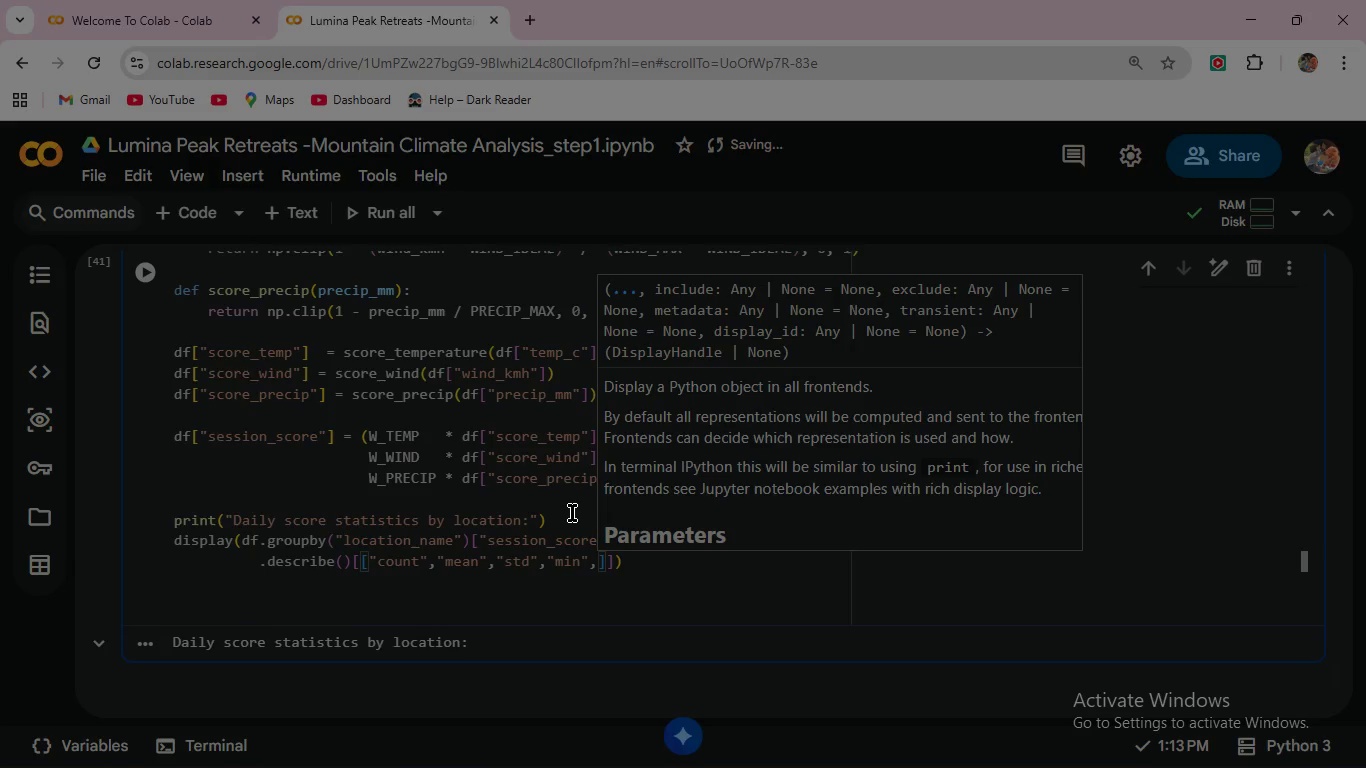 
key(Shift+ShiftRight)
 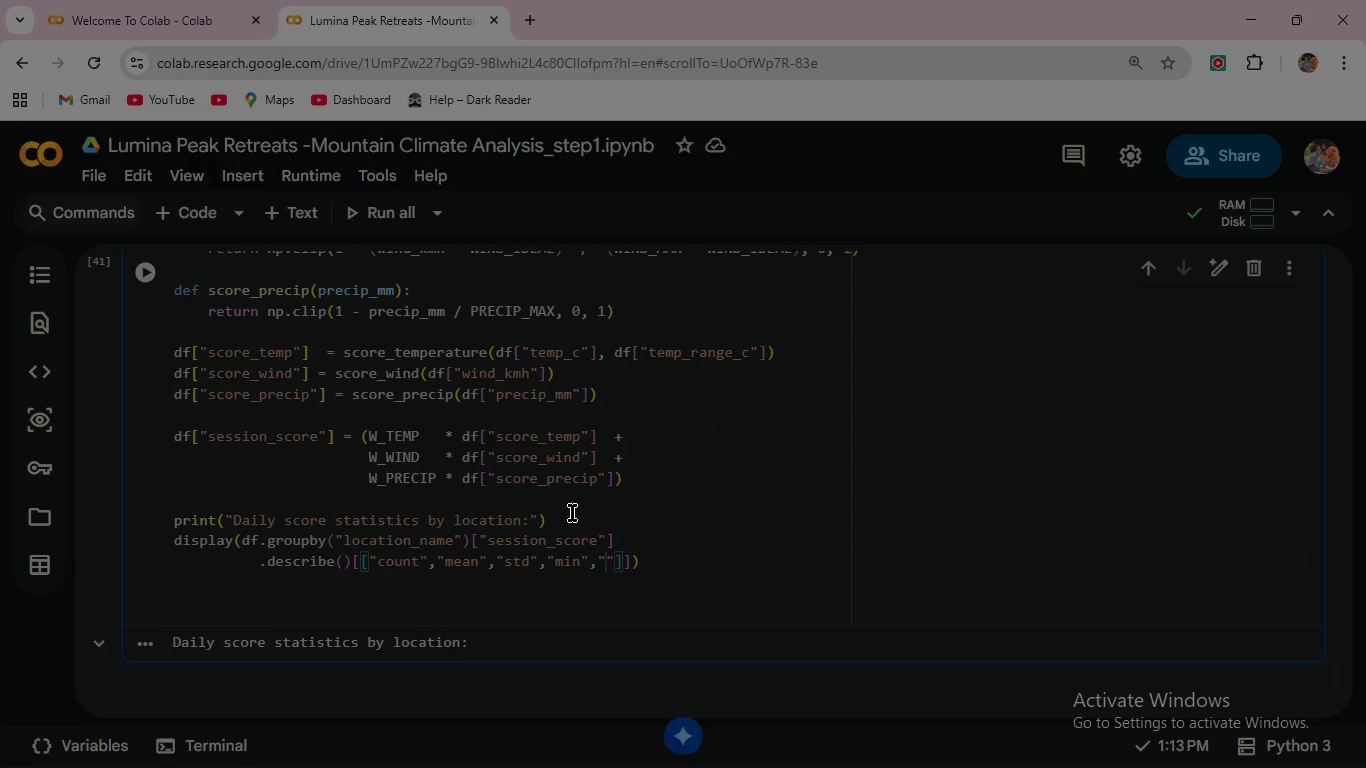 
key(Shift+Quote)
 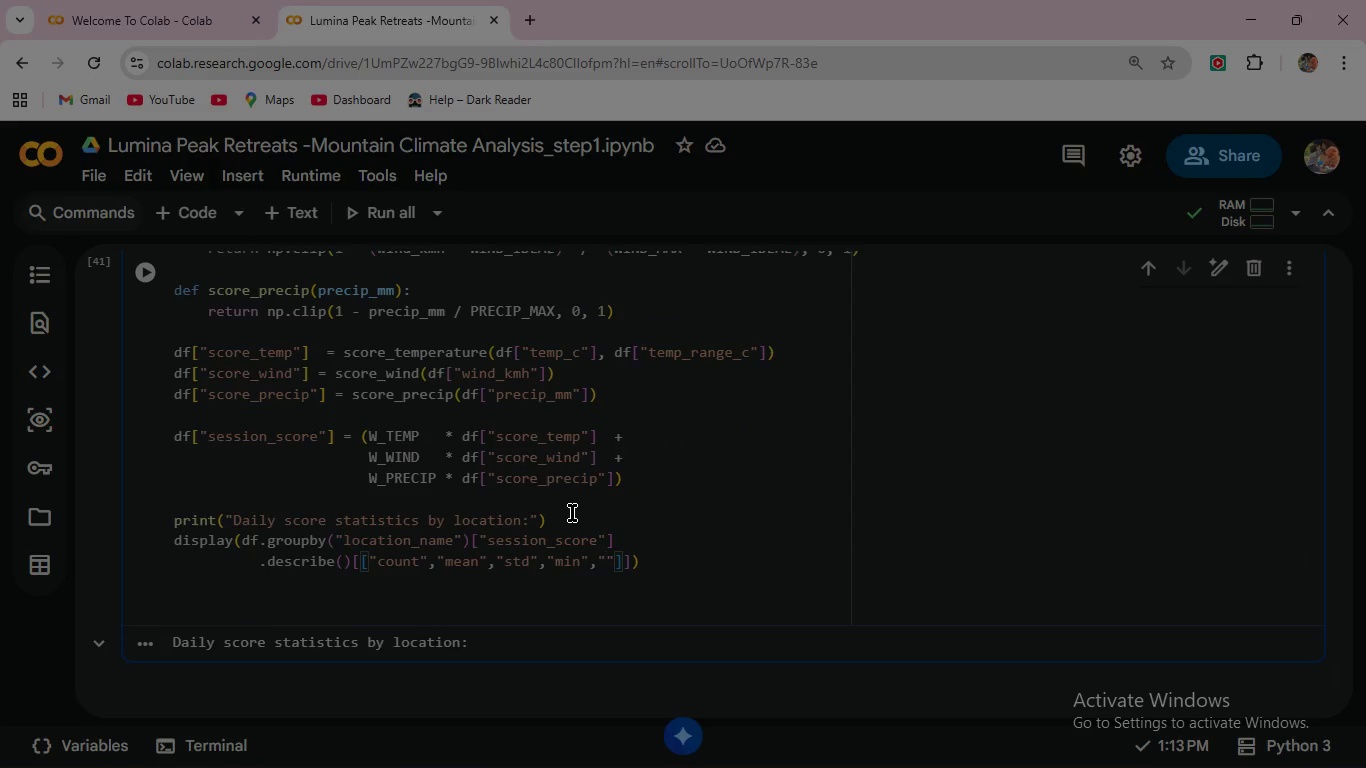 
type(25%)
 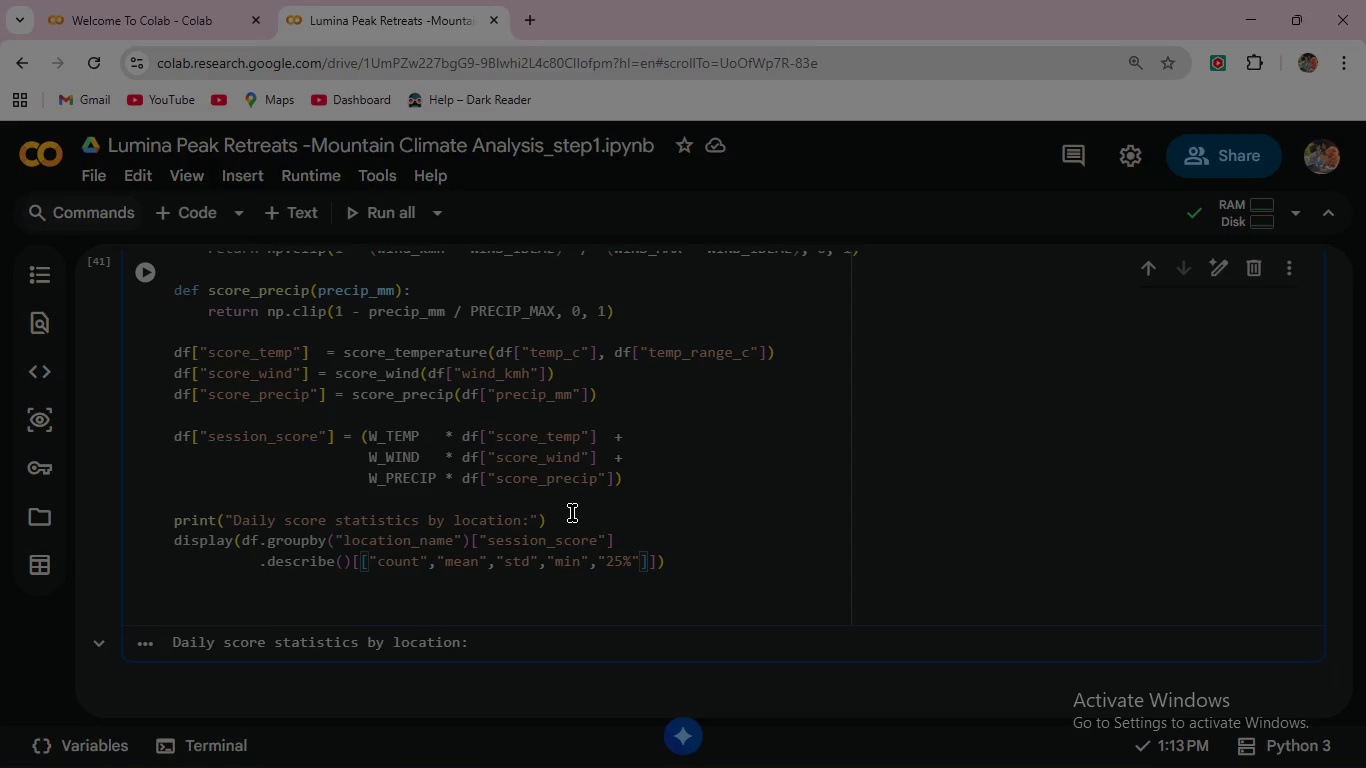 
key(ArrowRight)
 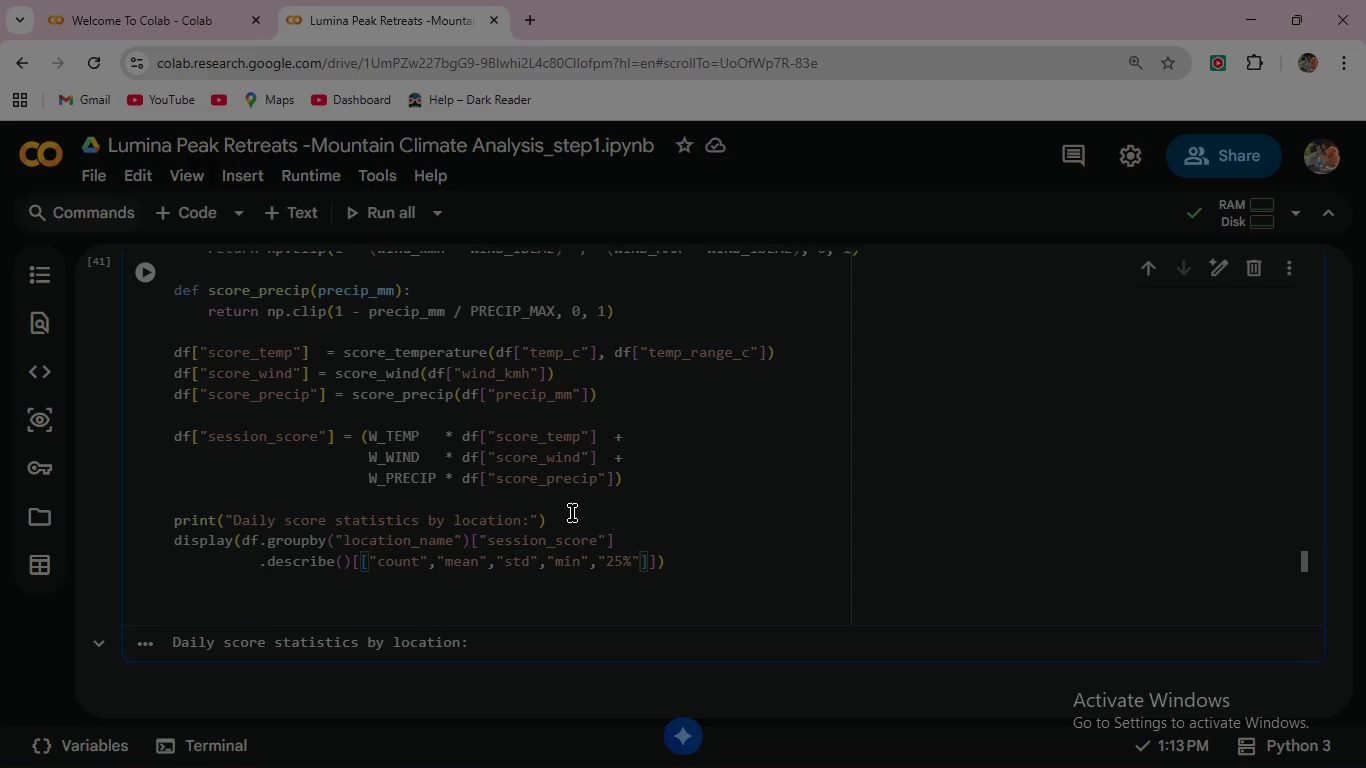 
type(,"50%)
 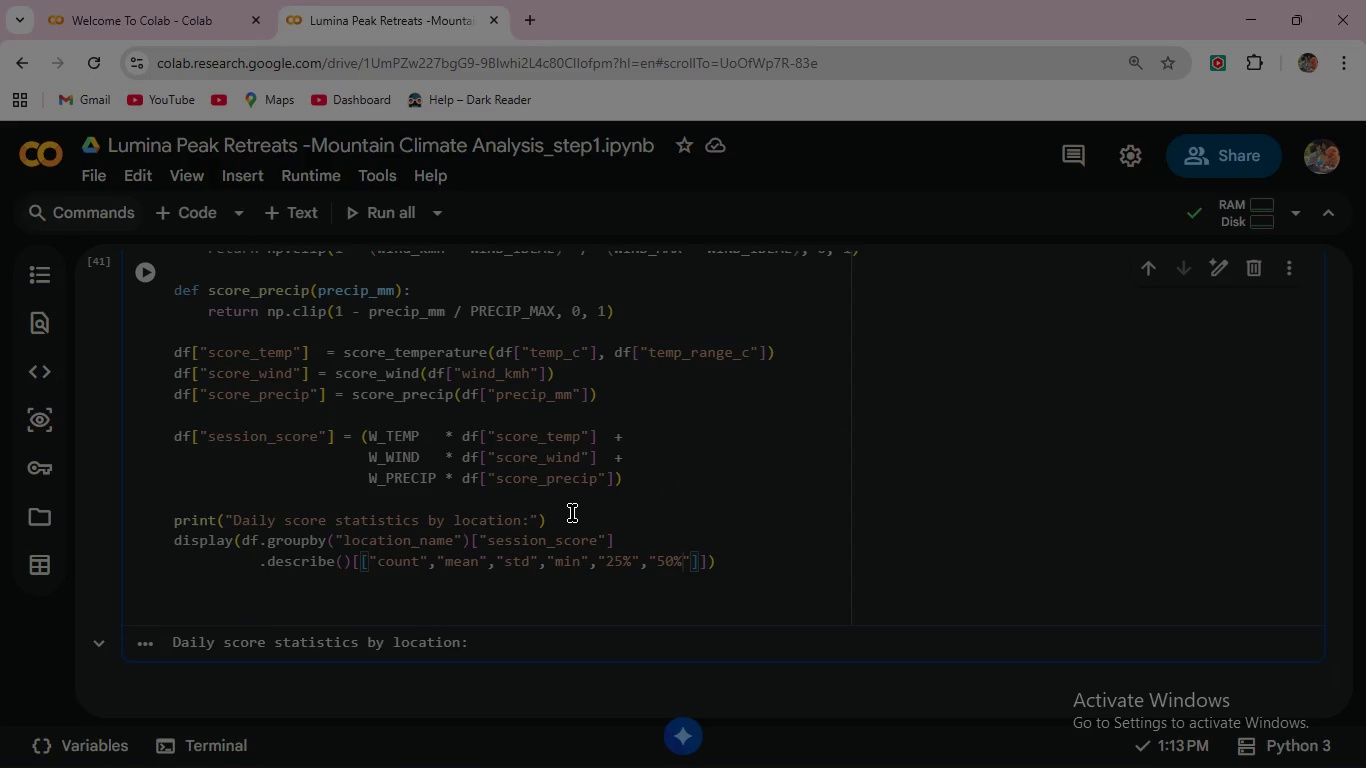 
key(ArrowRight)
 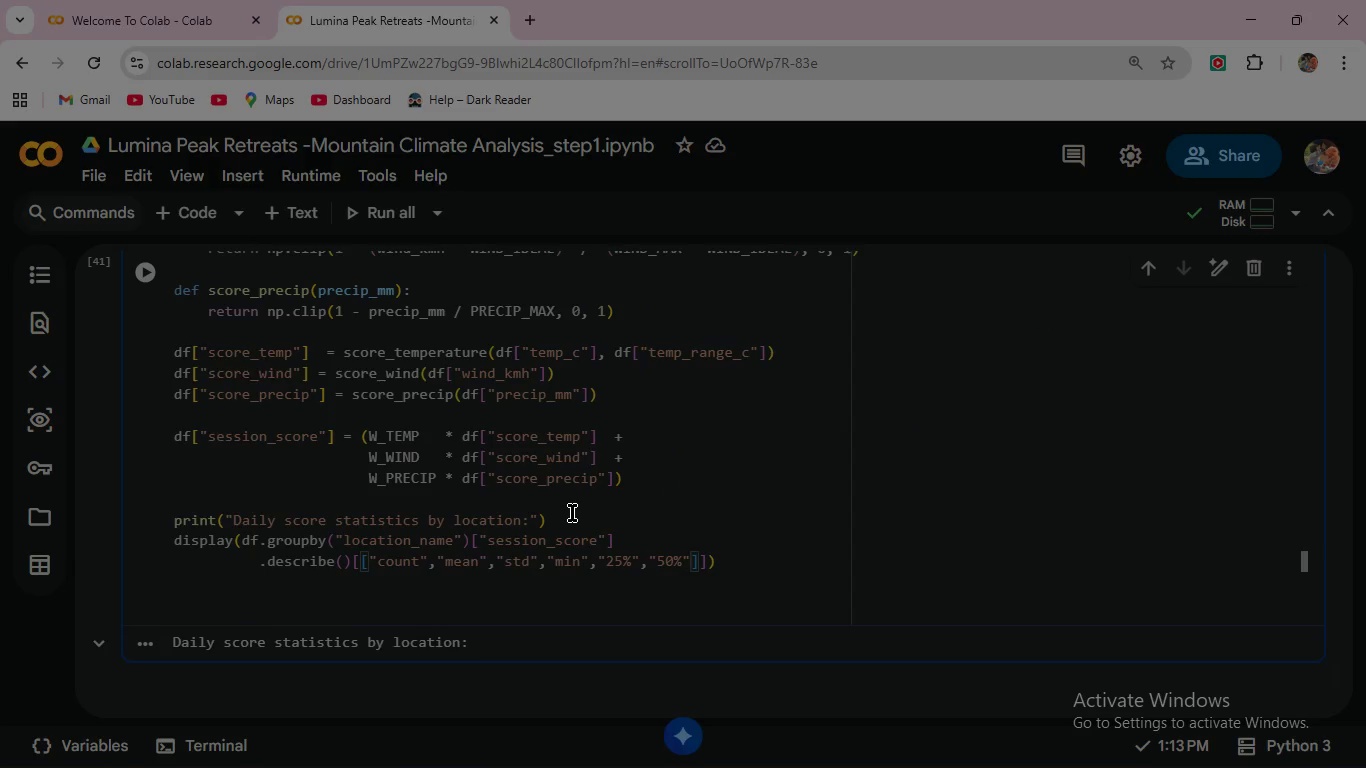 
key(Comma)
 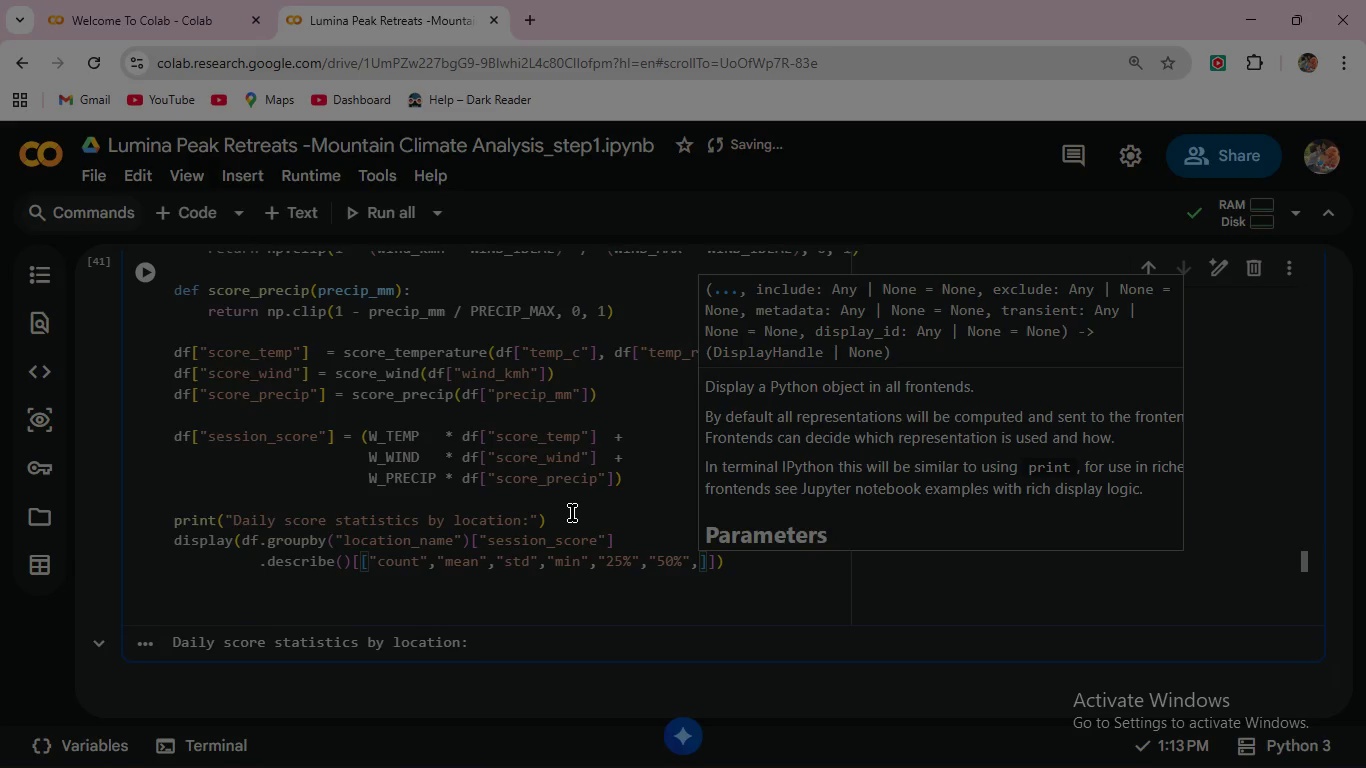 
type("max)
 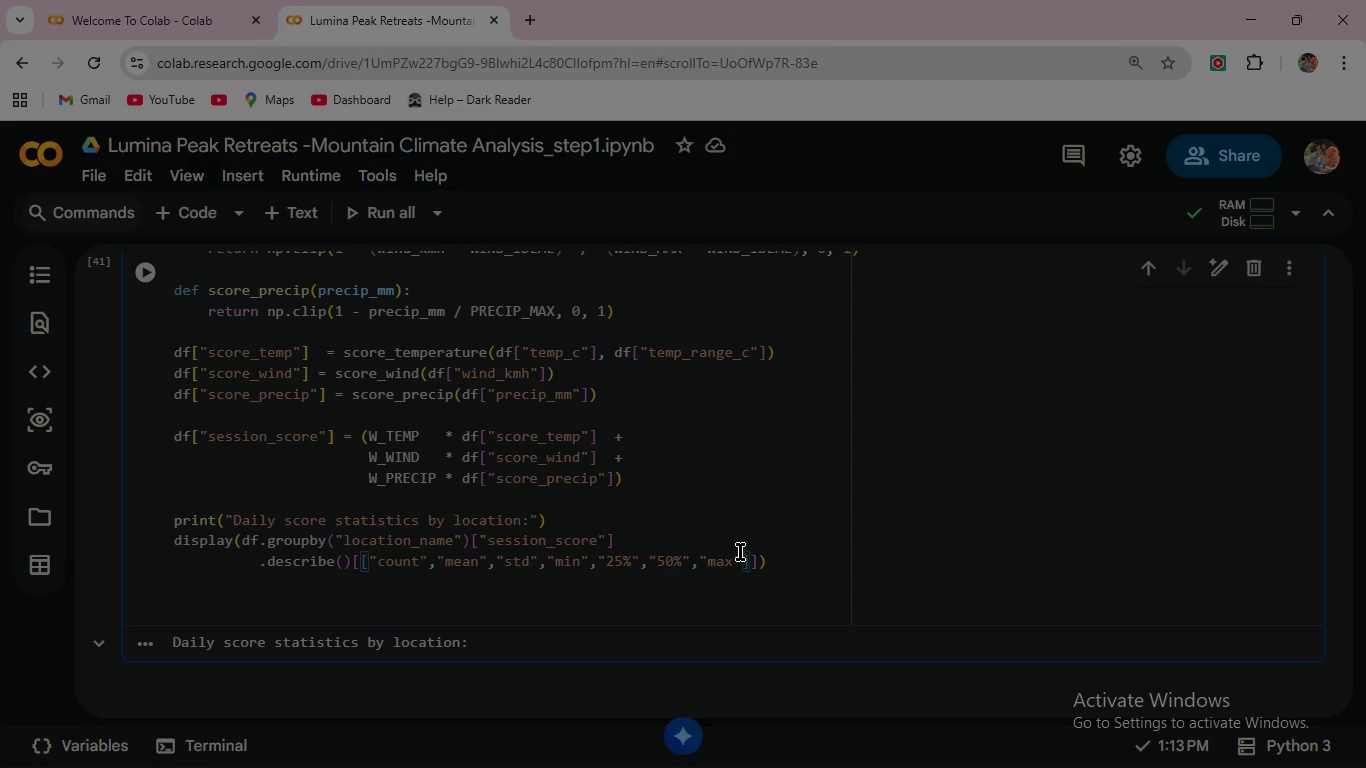 
left_click([760, 561])
 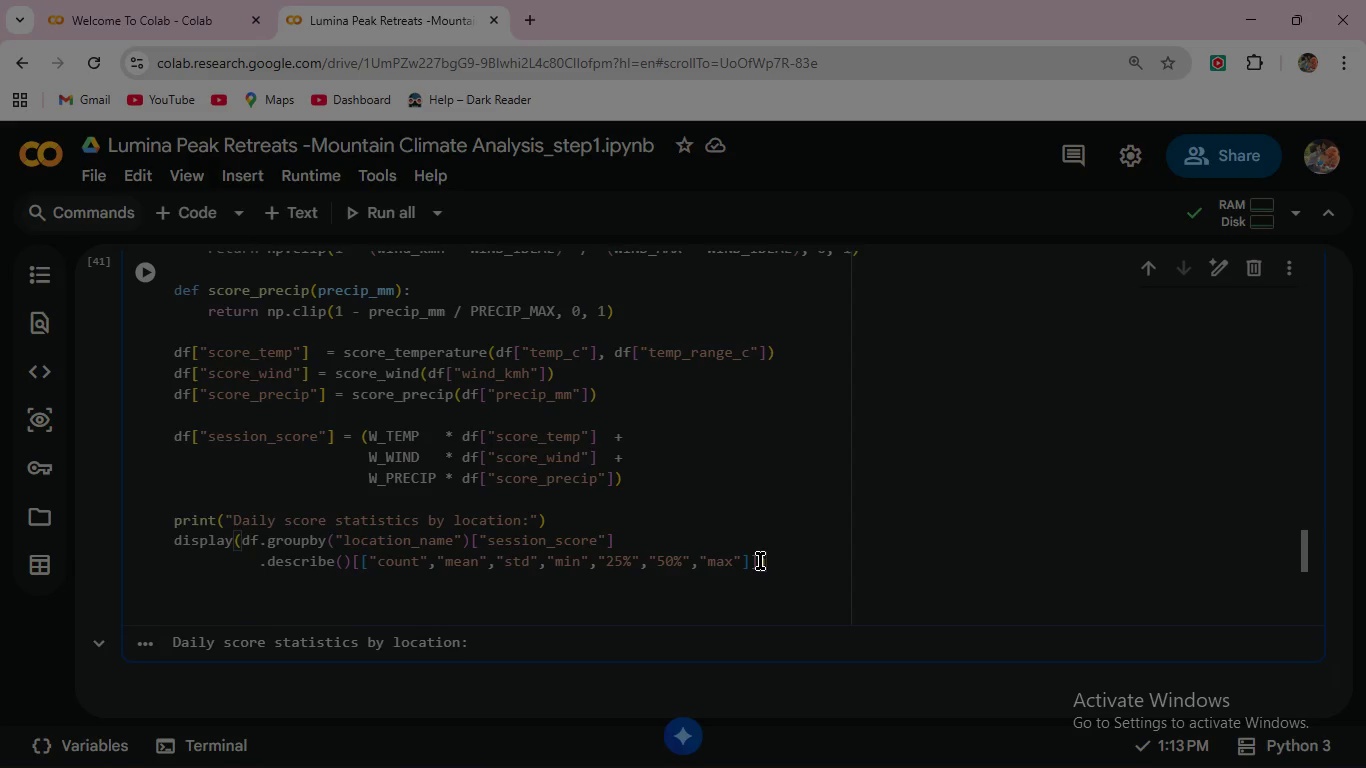 
wait(6.26)
 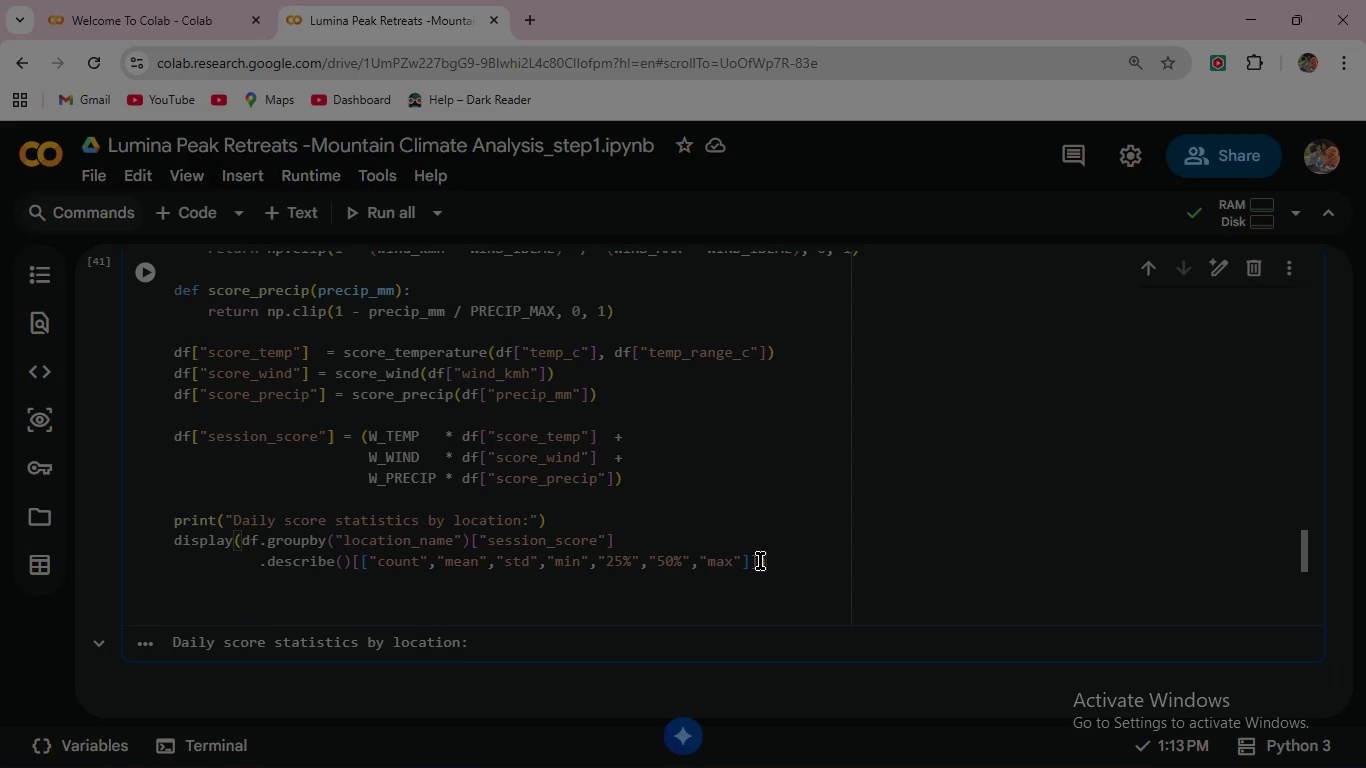 
key(ArrowLeft)
 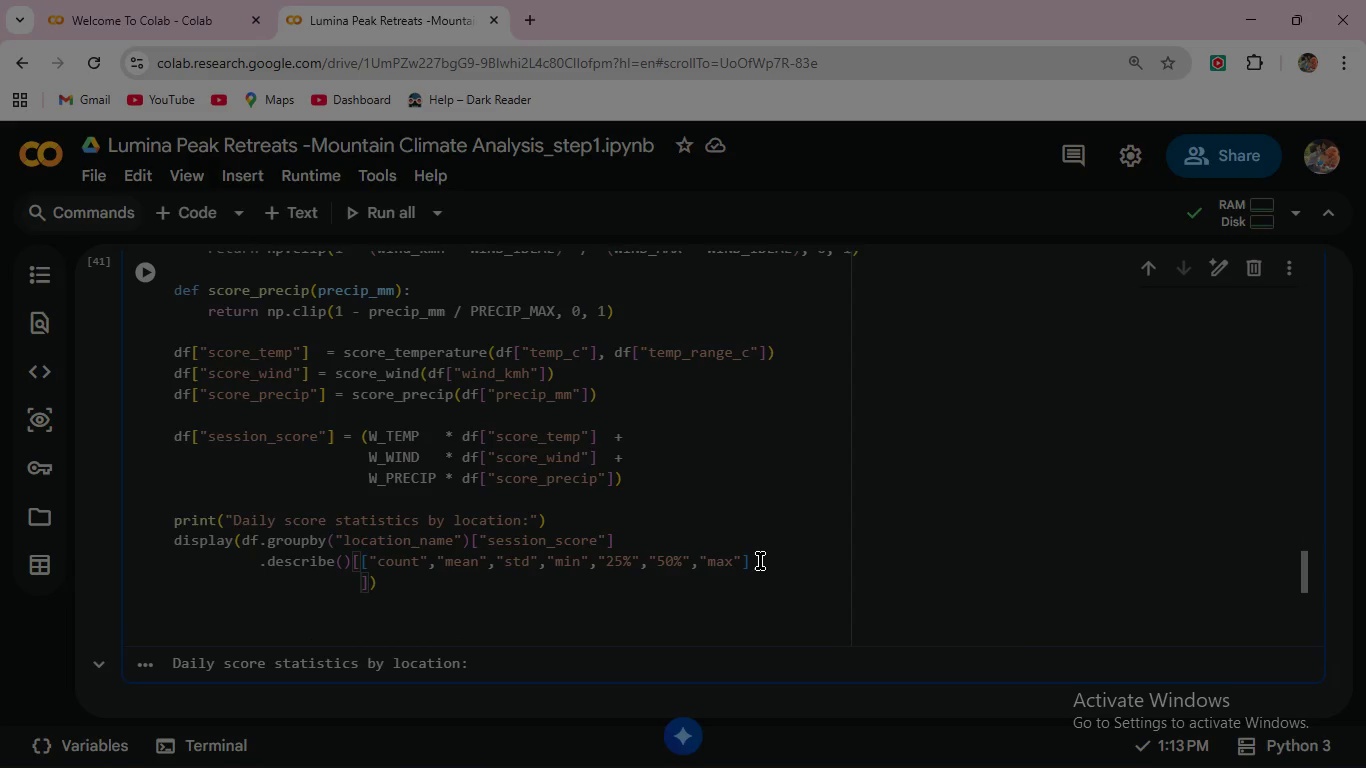 
key(Enter)
 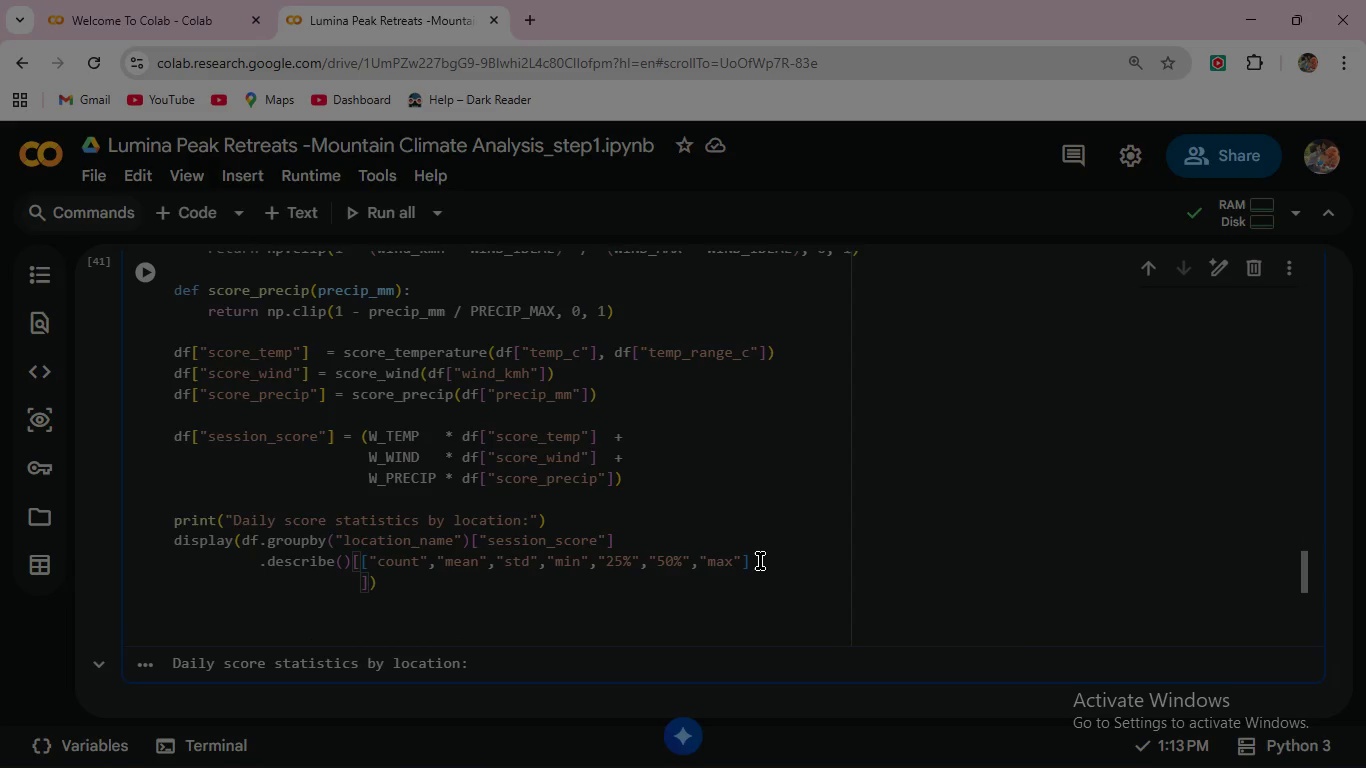 
key(Control+Z)
 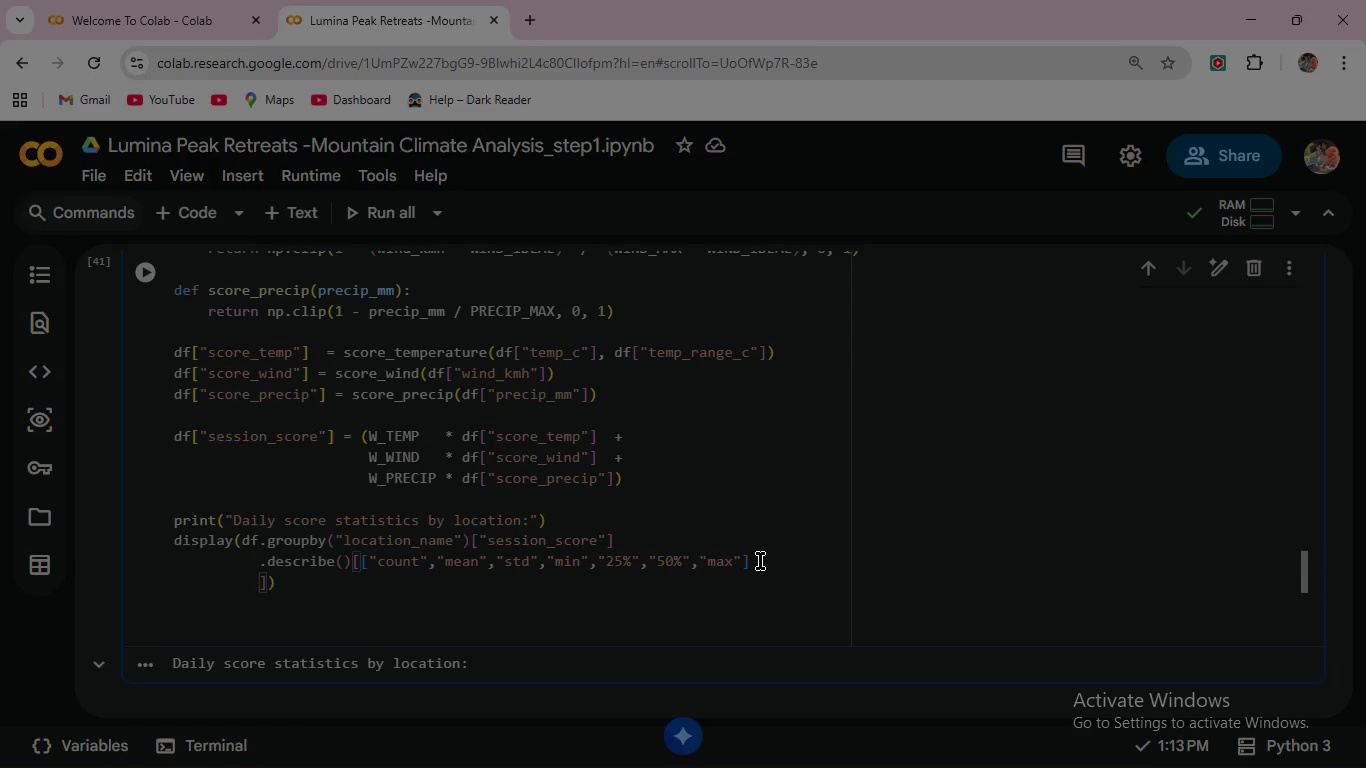 
key(Control+ControlLeft)
 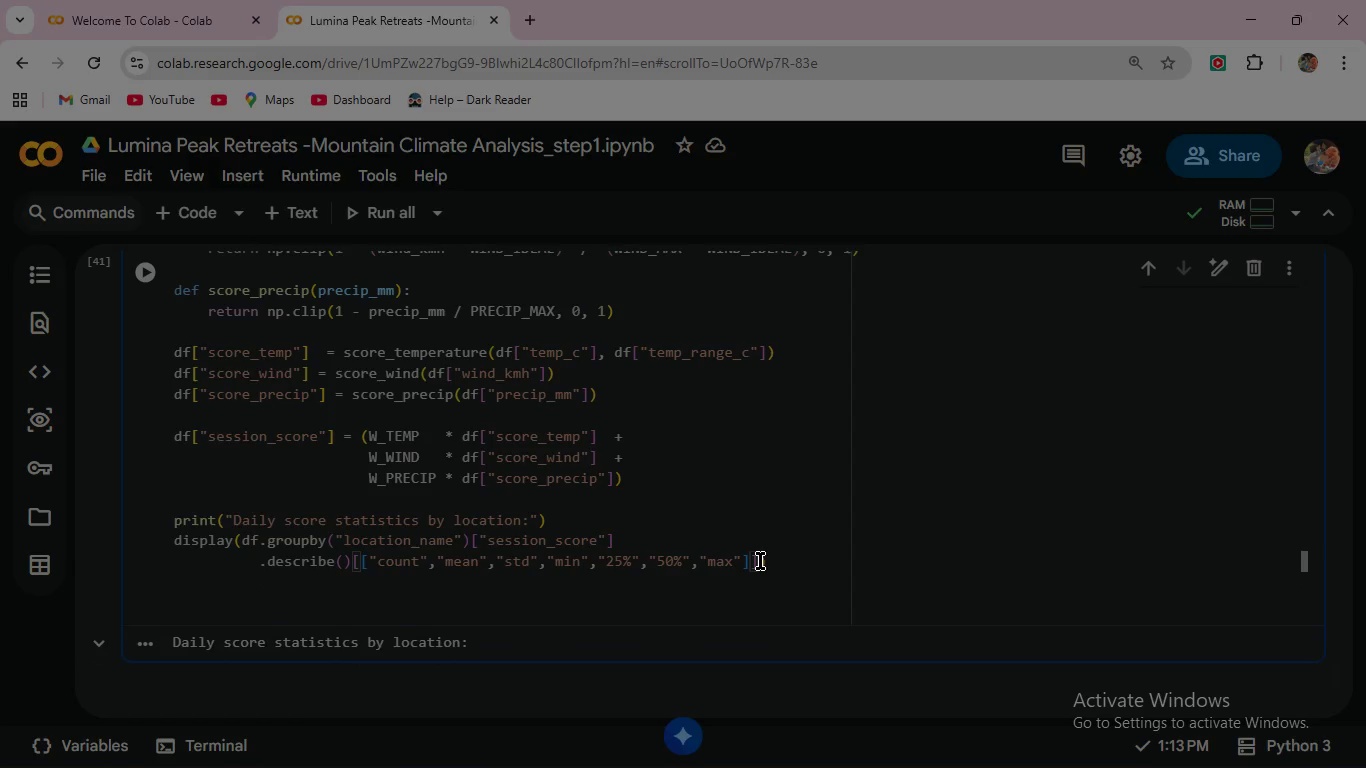 
key(Control+Z)
 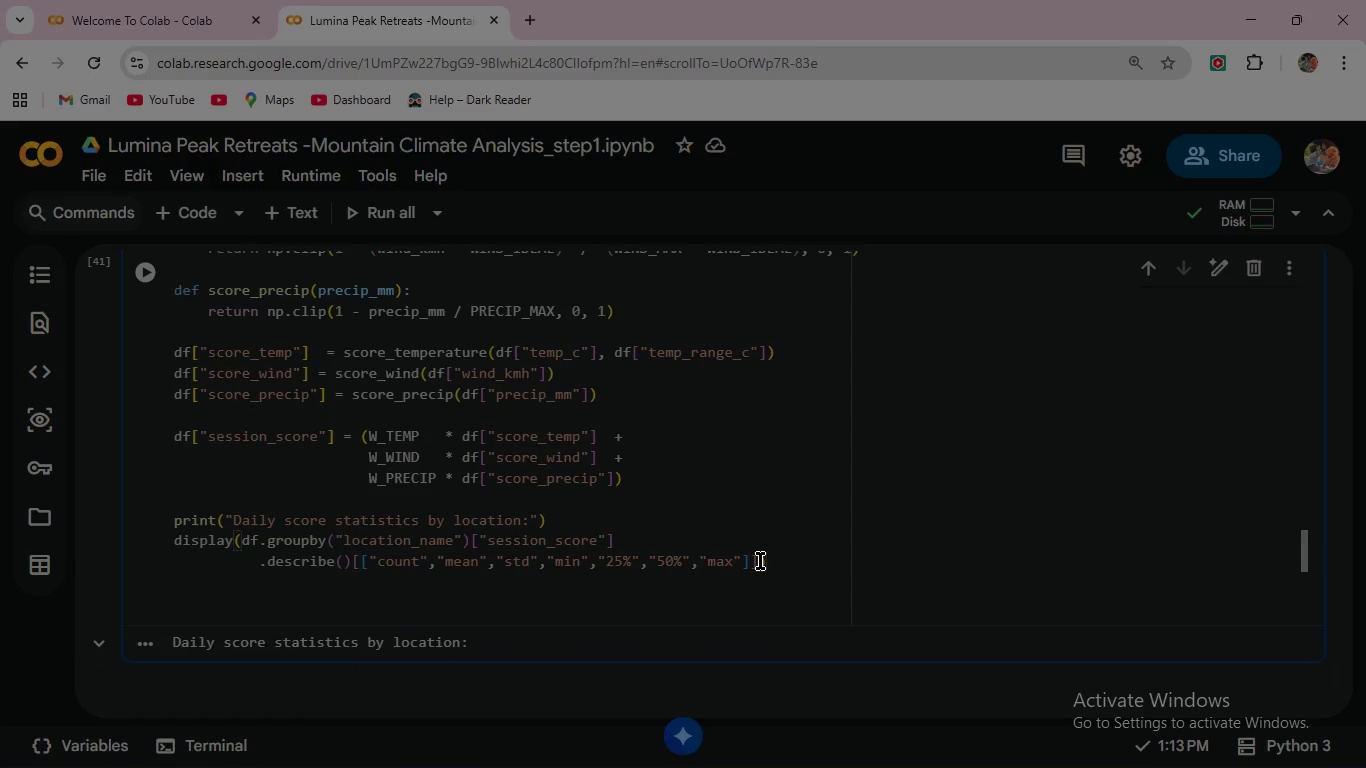 
key(ArrowRight)
 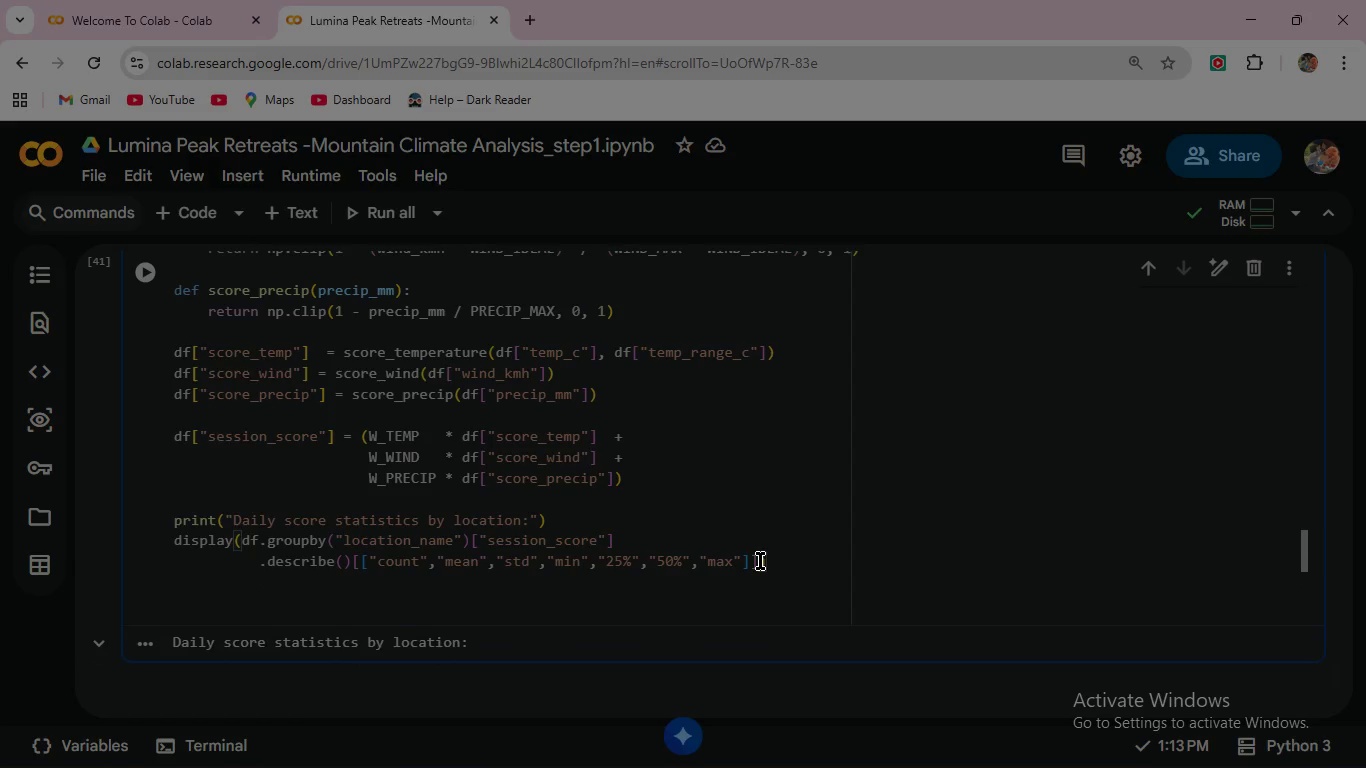 
key(Enter)
 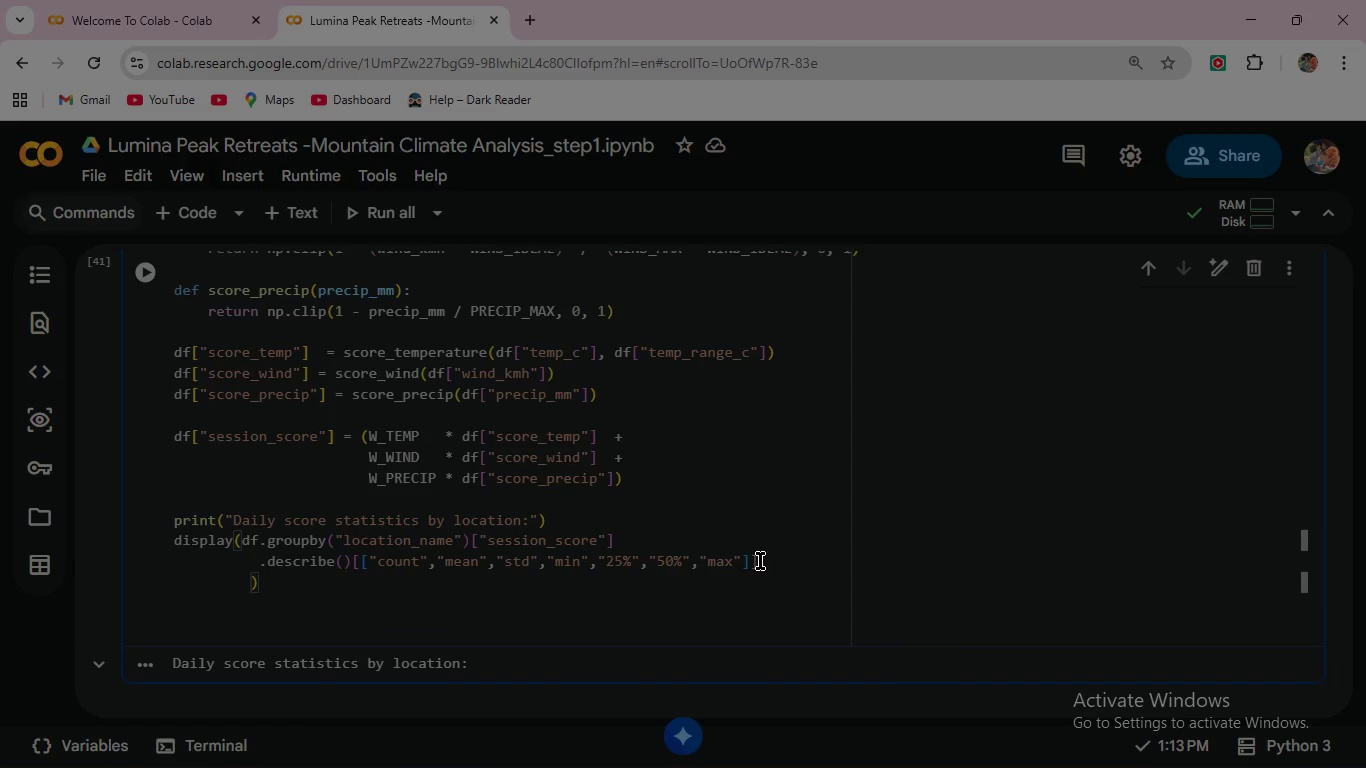 
type(   .)
key(Backspace)
key(Backspace)
type(.round(3)
 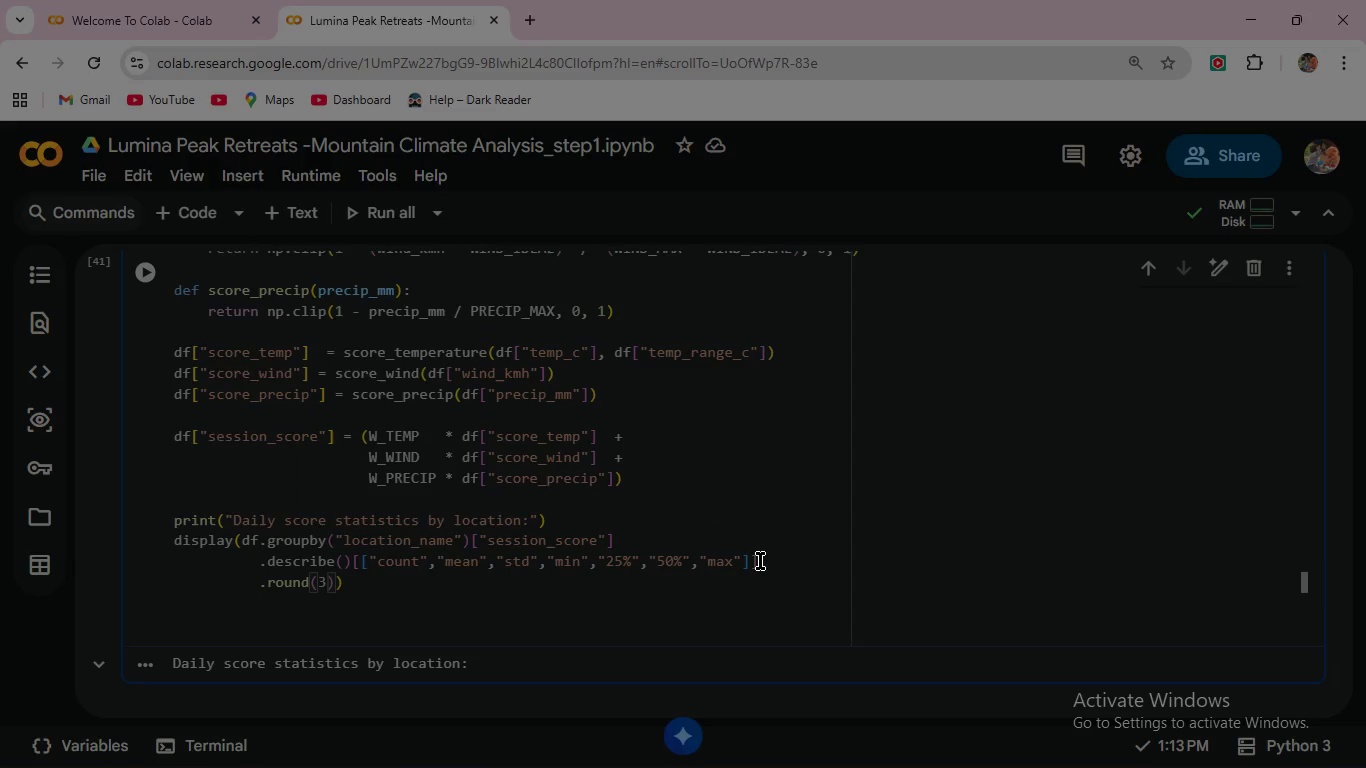 
wait(7.75)
 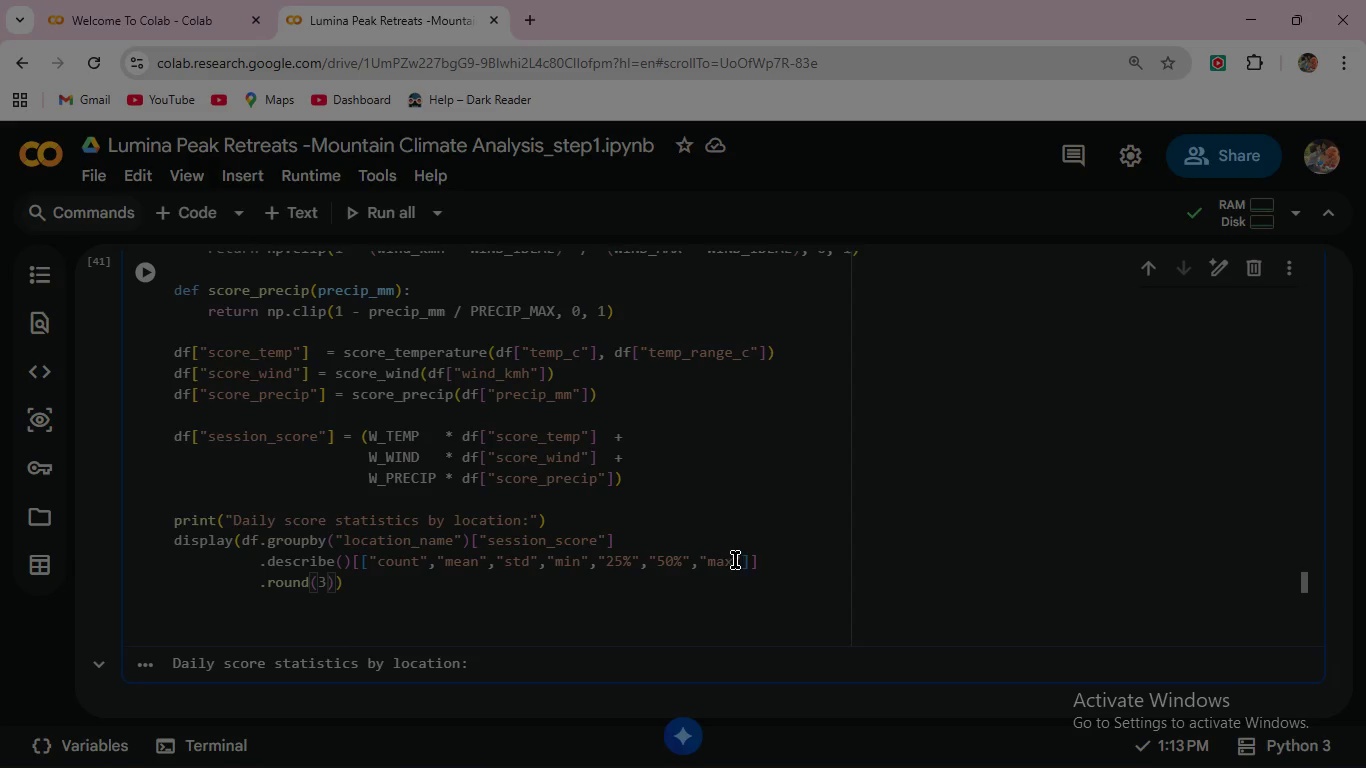 
left_click([153, 268])
 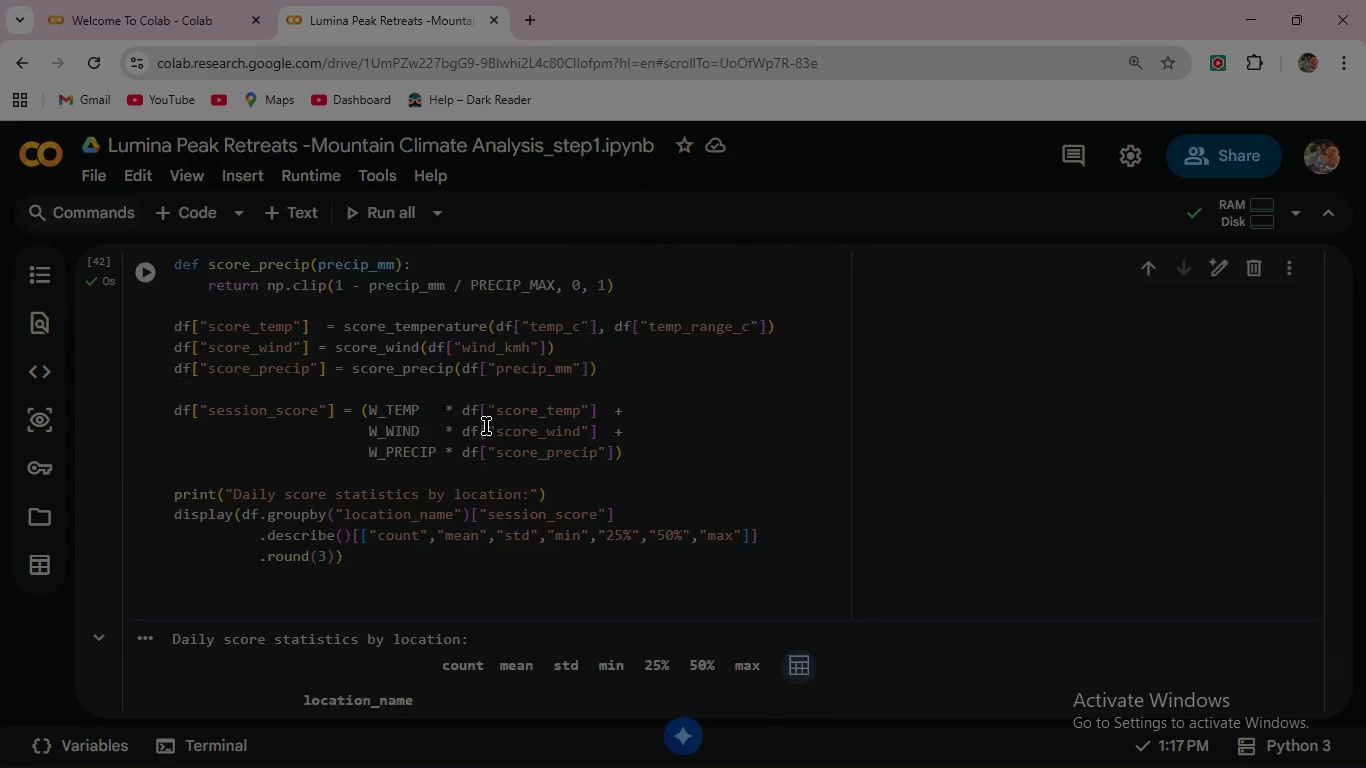 
scroll: coordinate [486, 426], scroll_direction: down, amount: 2.0
 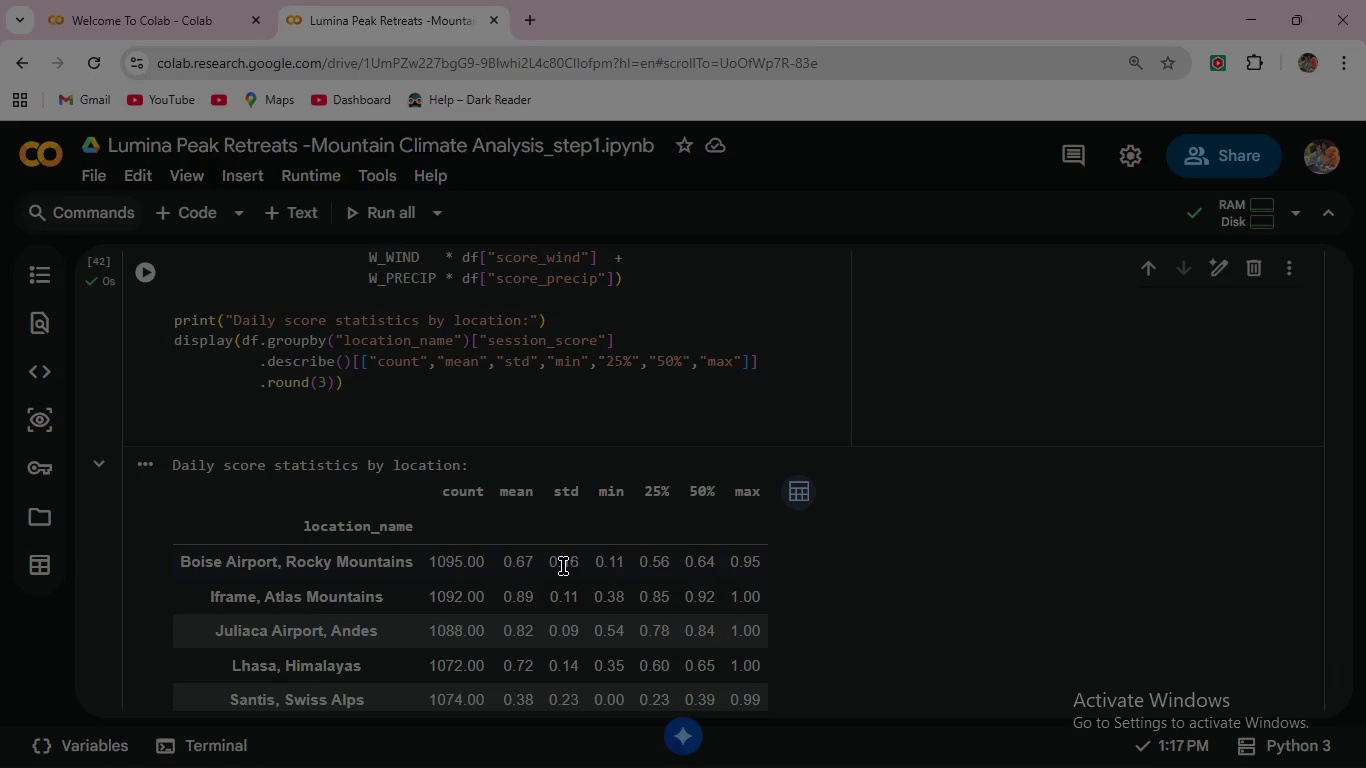 
wait(14.71)
 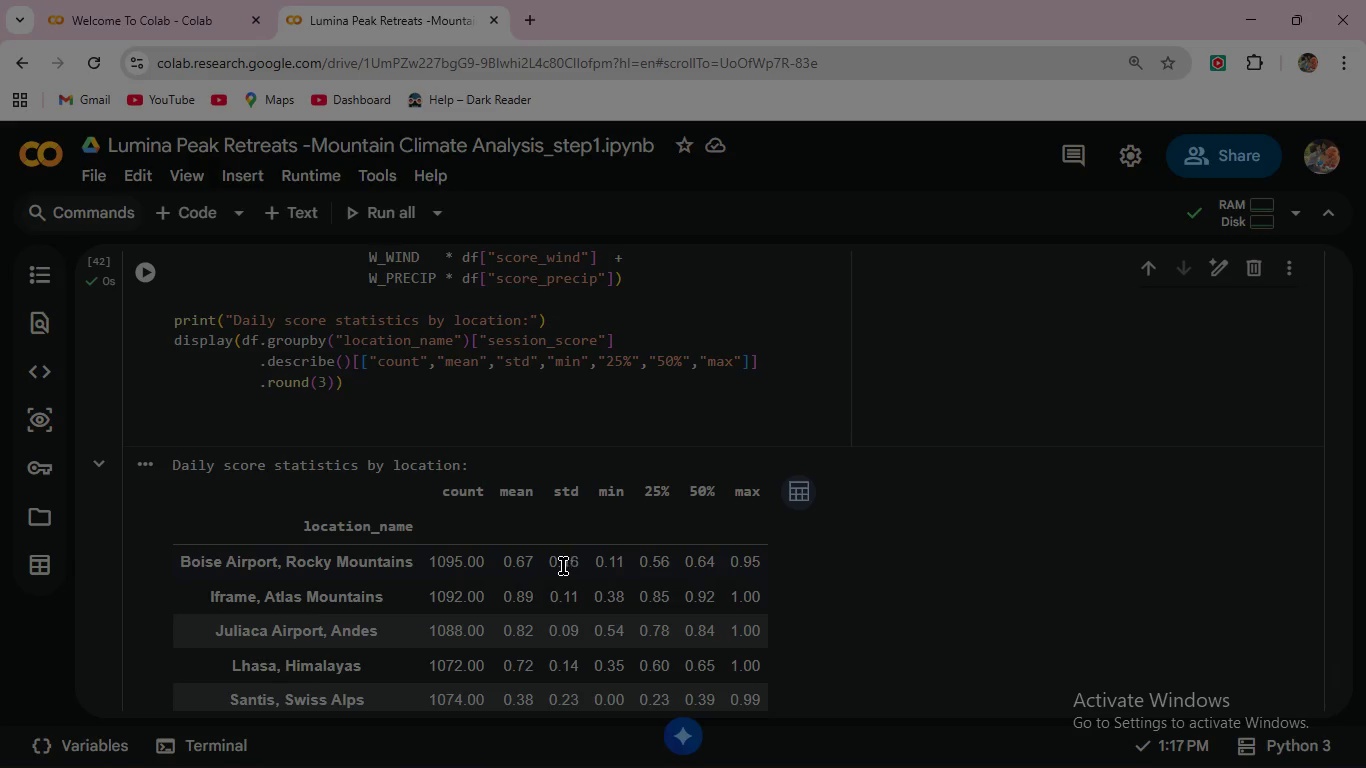 
scroll: coordinate [475, 564], scroll_direction: down, amount: 2.0
 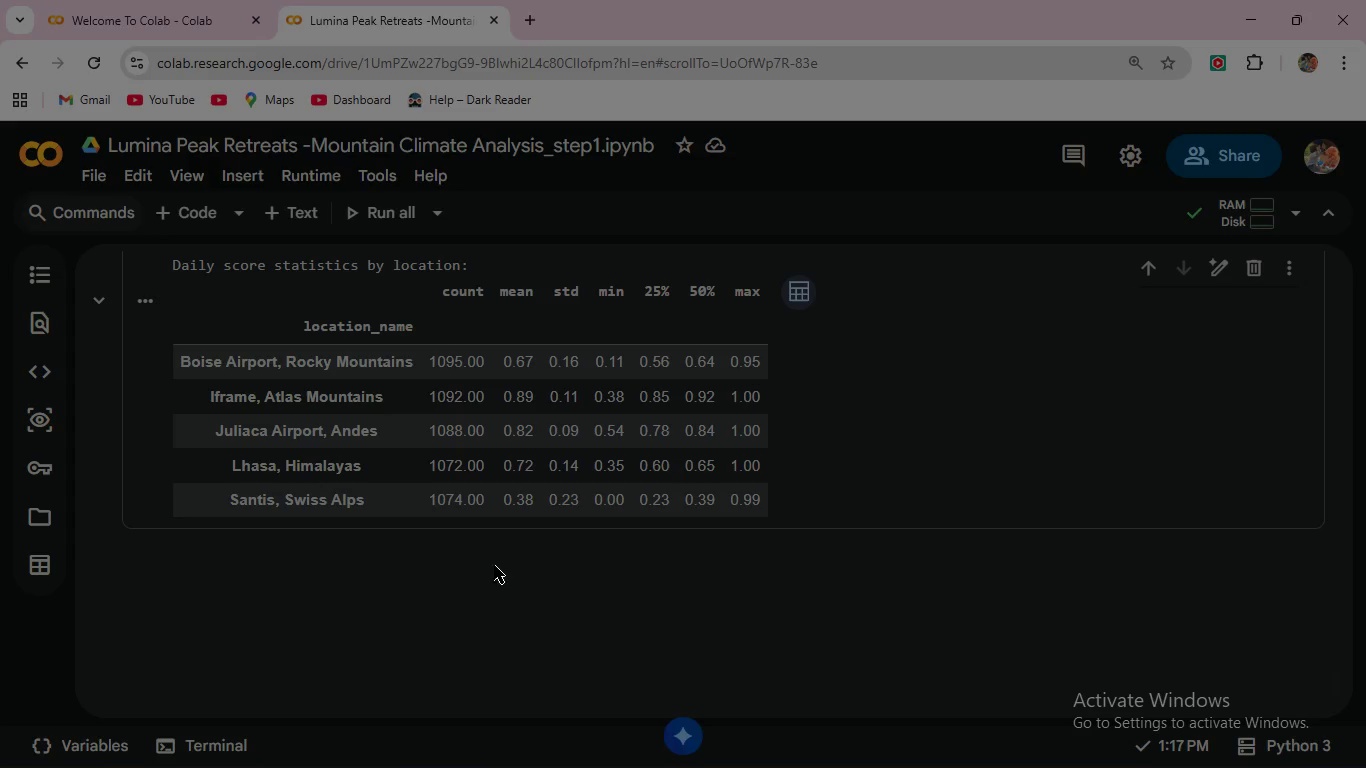 
wait(26.65)
 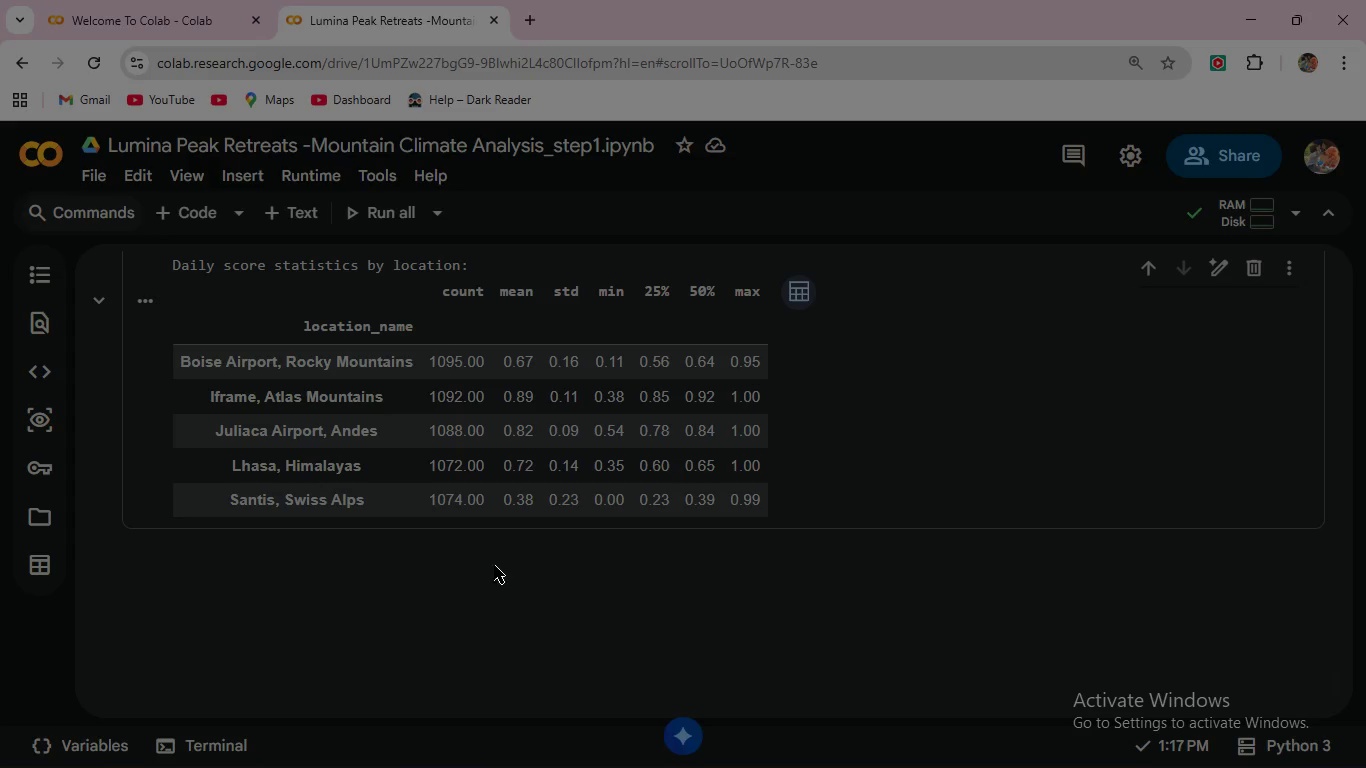 
left_click([198, 209])
 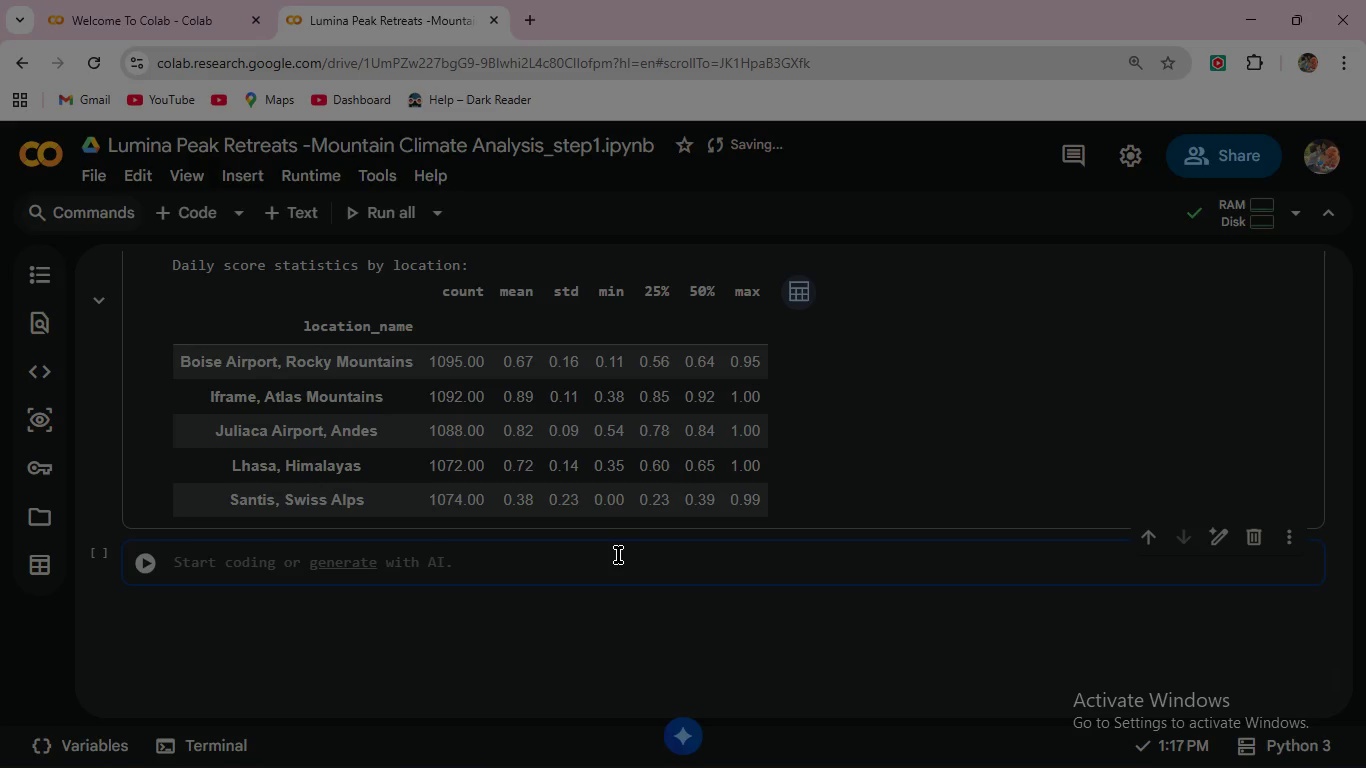 
type(#Top 15 best daily sessions across all locations )
 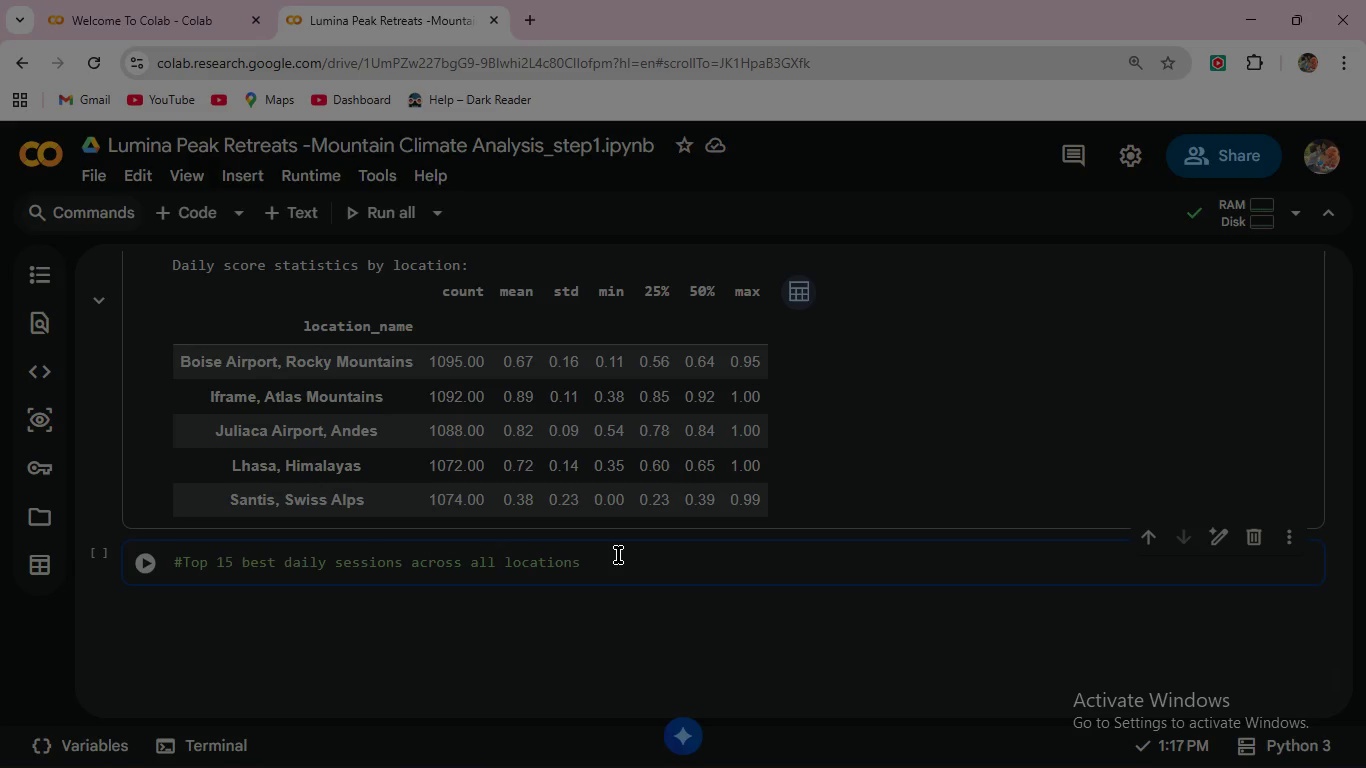 
key(Enter)
 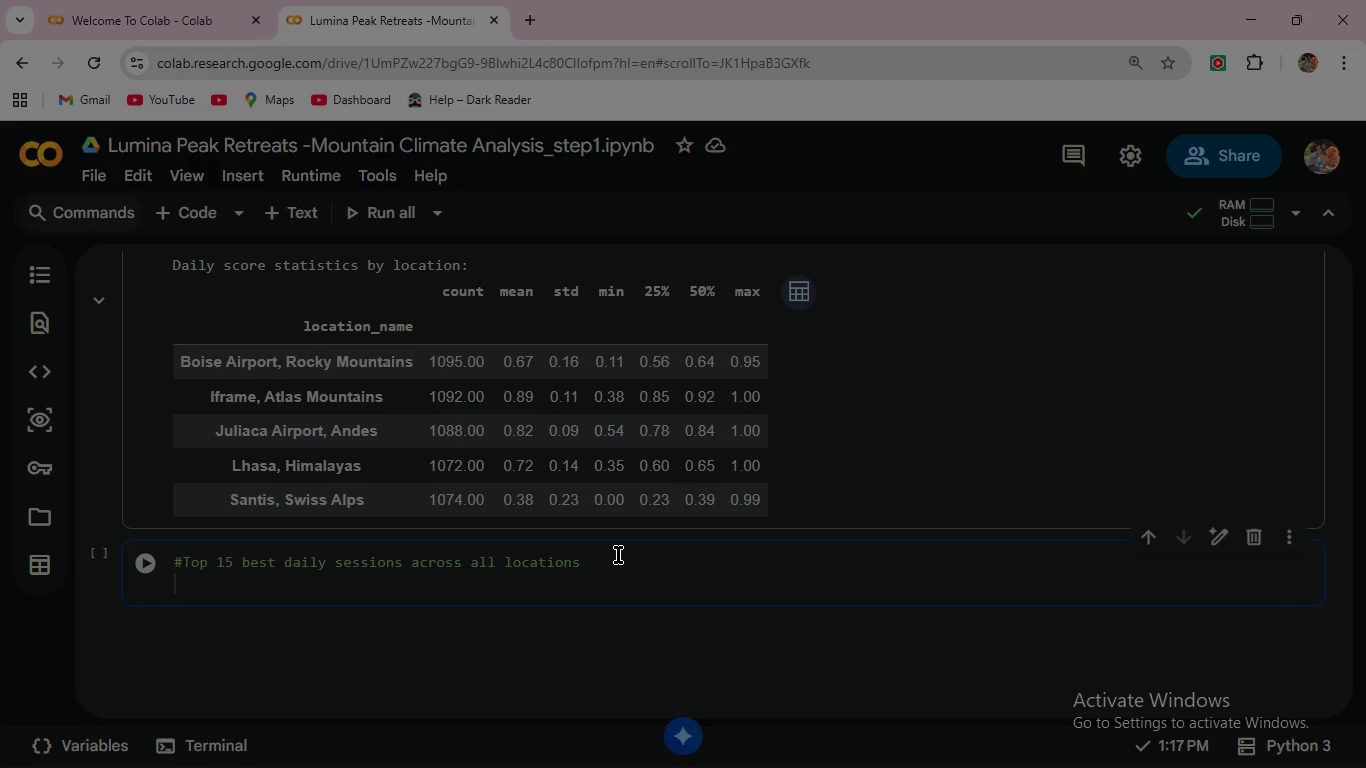 
type(print("Top 15 individ)
key(Backspace)
key(Backspace)
 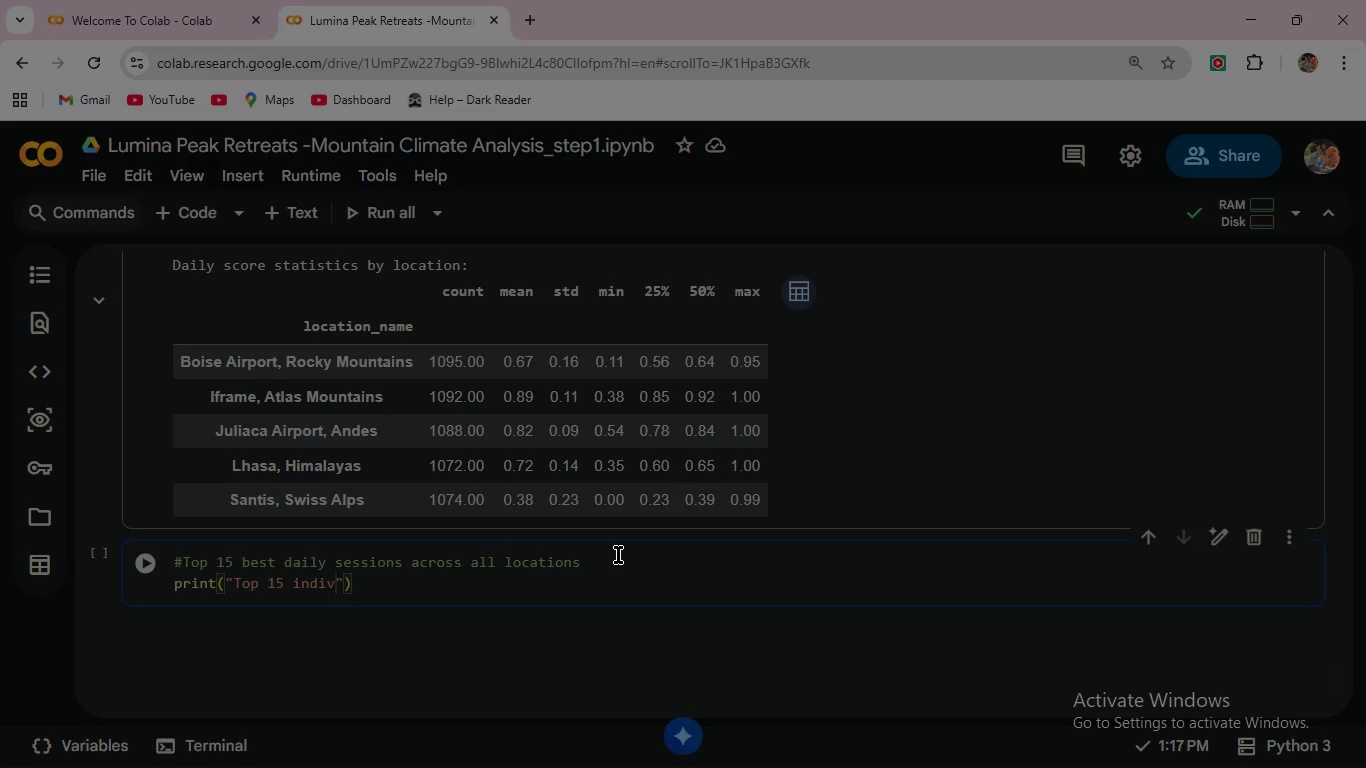 
type(idual days by Session Score)
 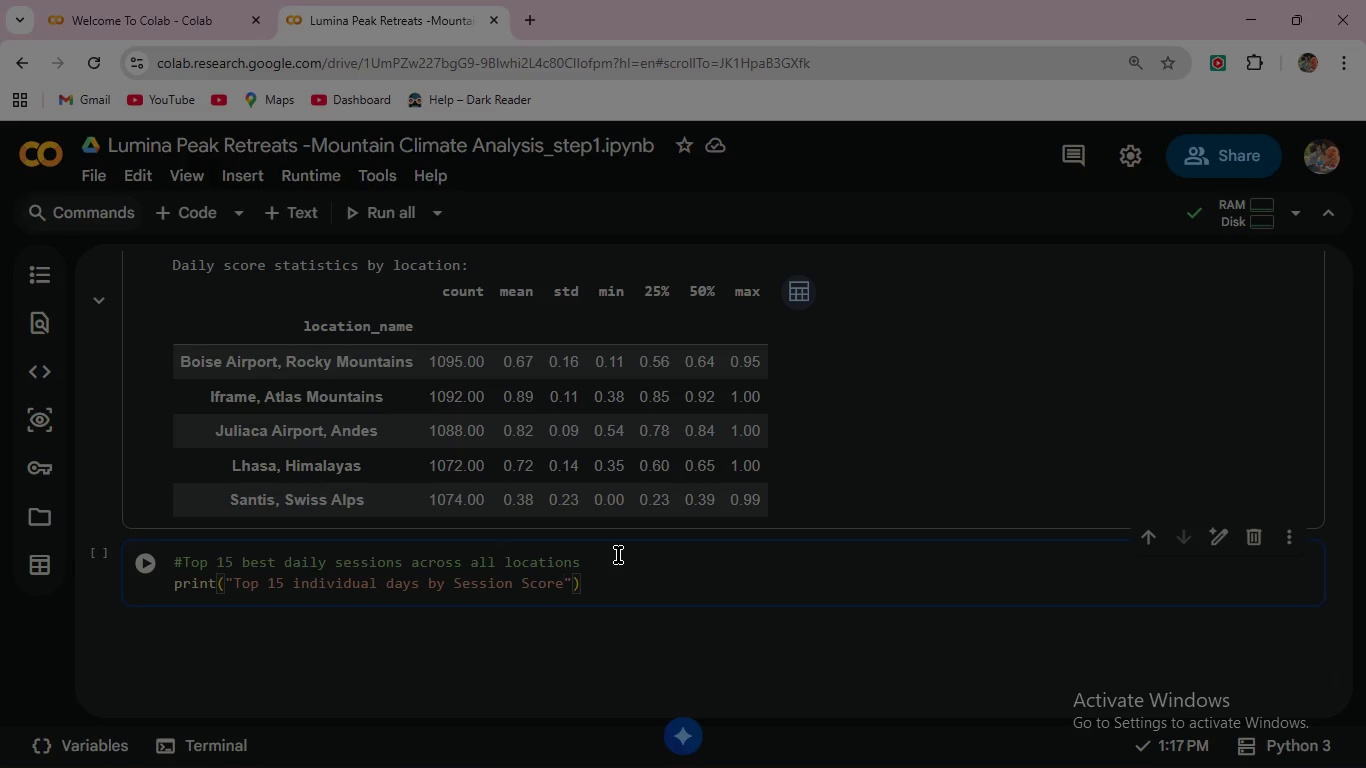 
wait(9.0)
 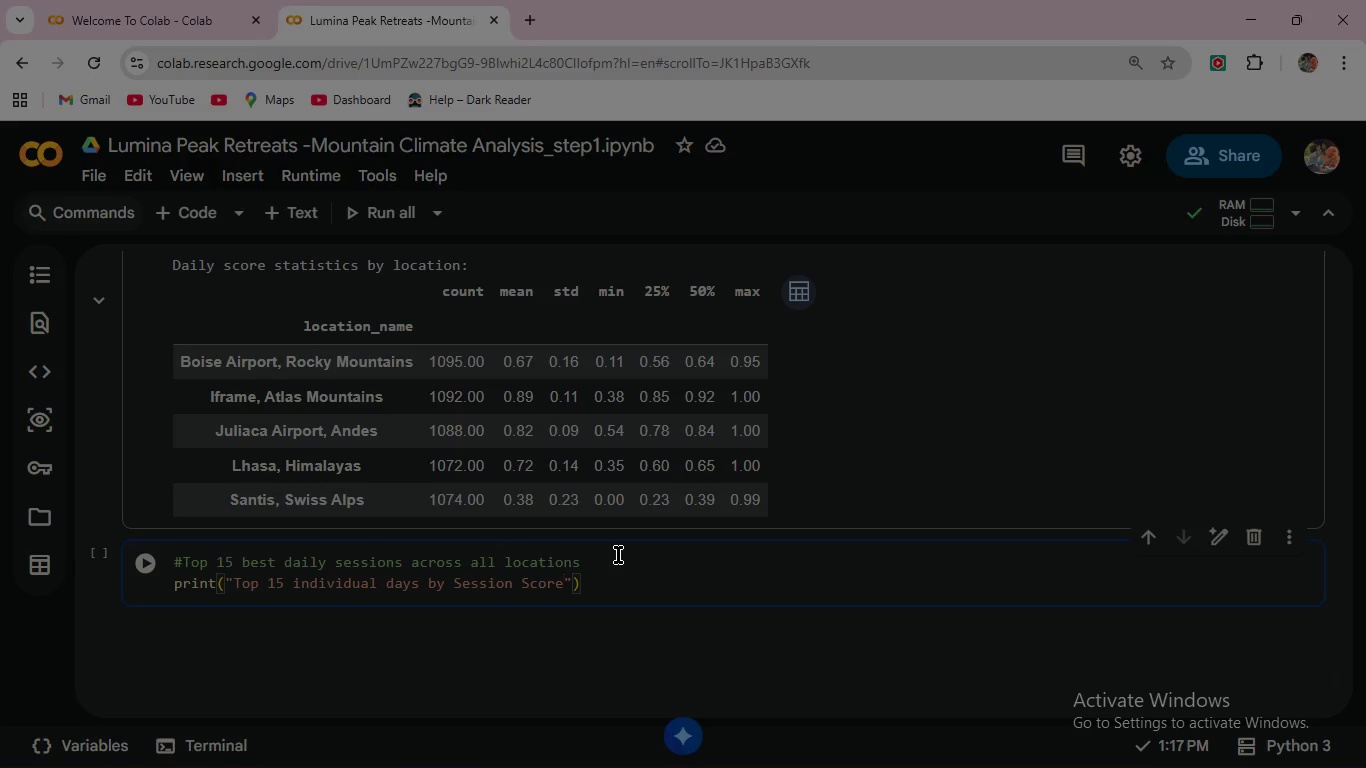 
key(Shift+ShiftRight)
 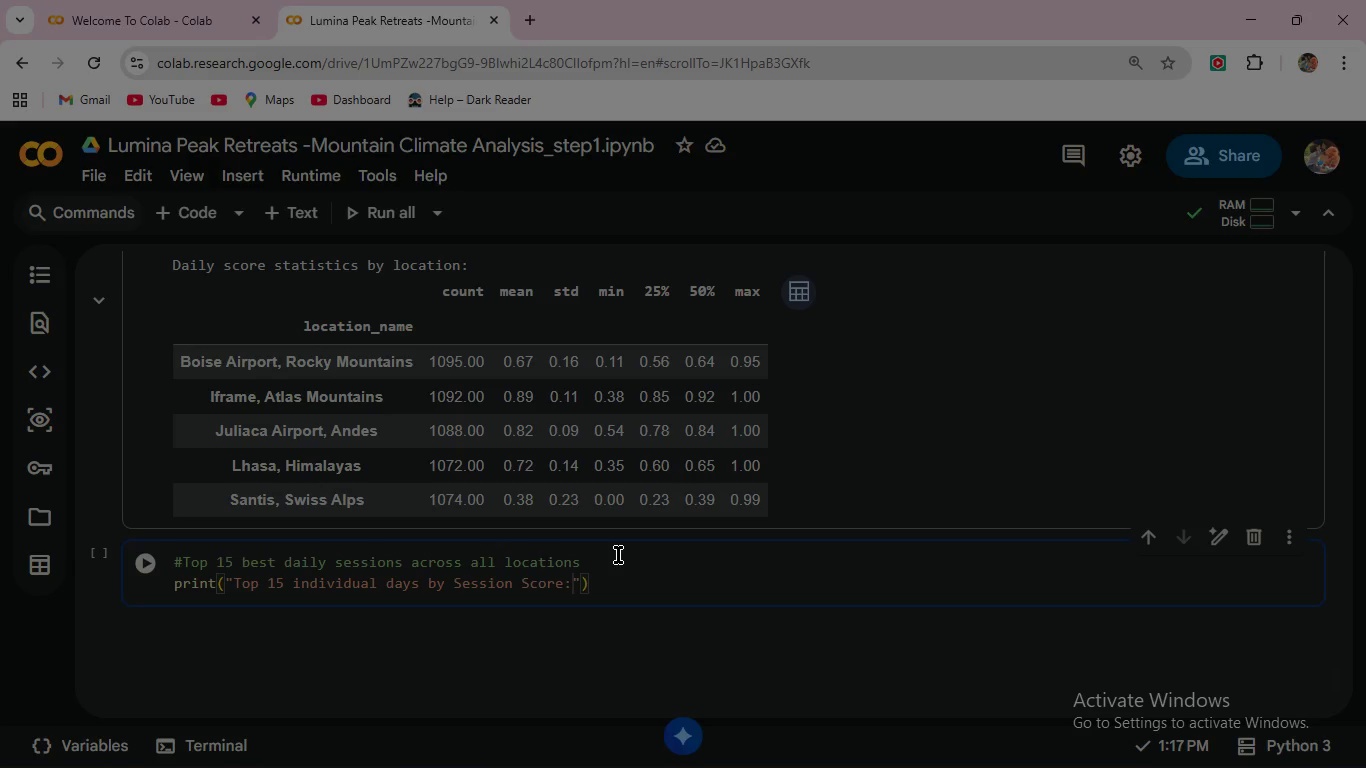 
key(Shift+Semicolon)
 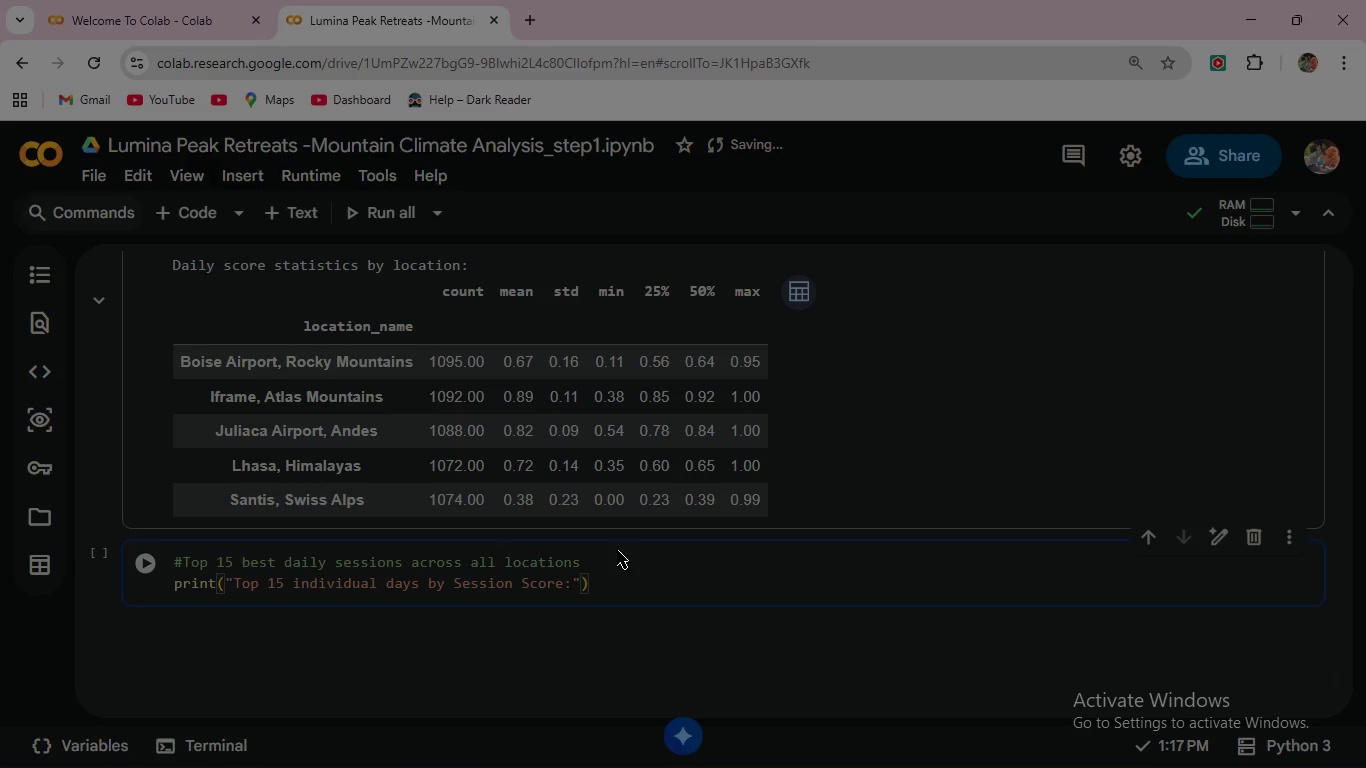 
left_click([599, 586])
 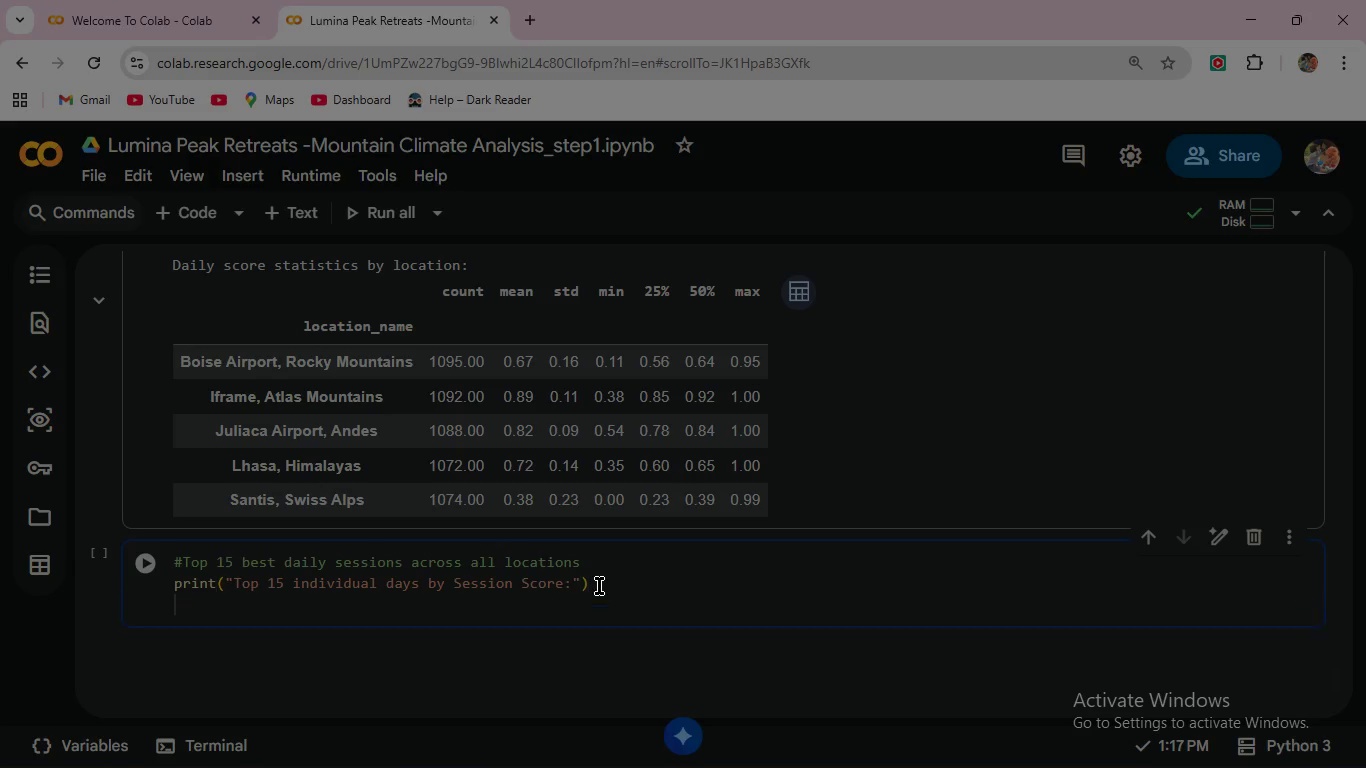 
key(Enter)
 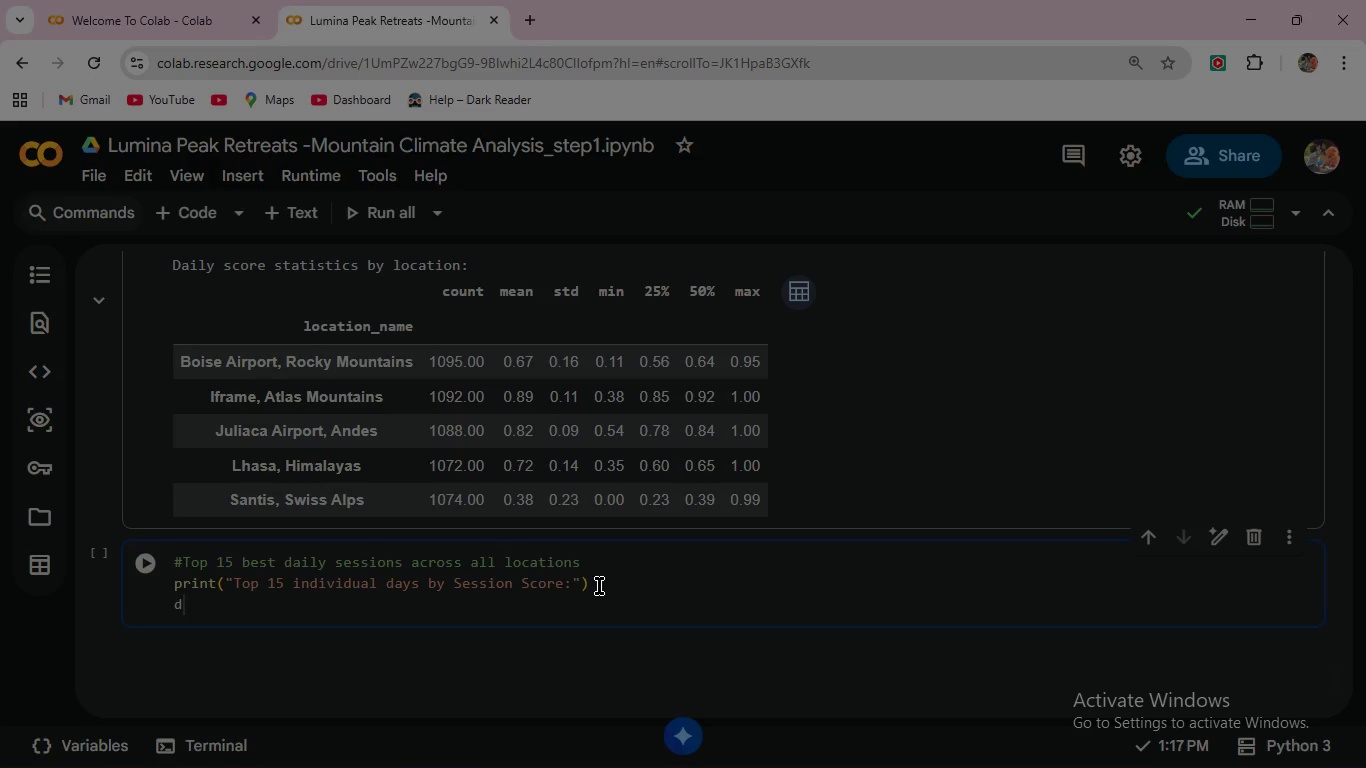 
type(display(df[["date)
 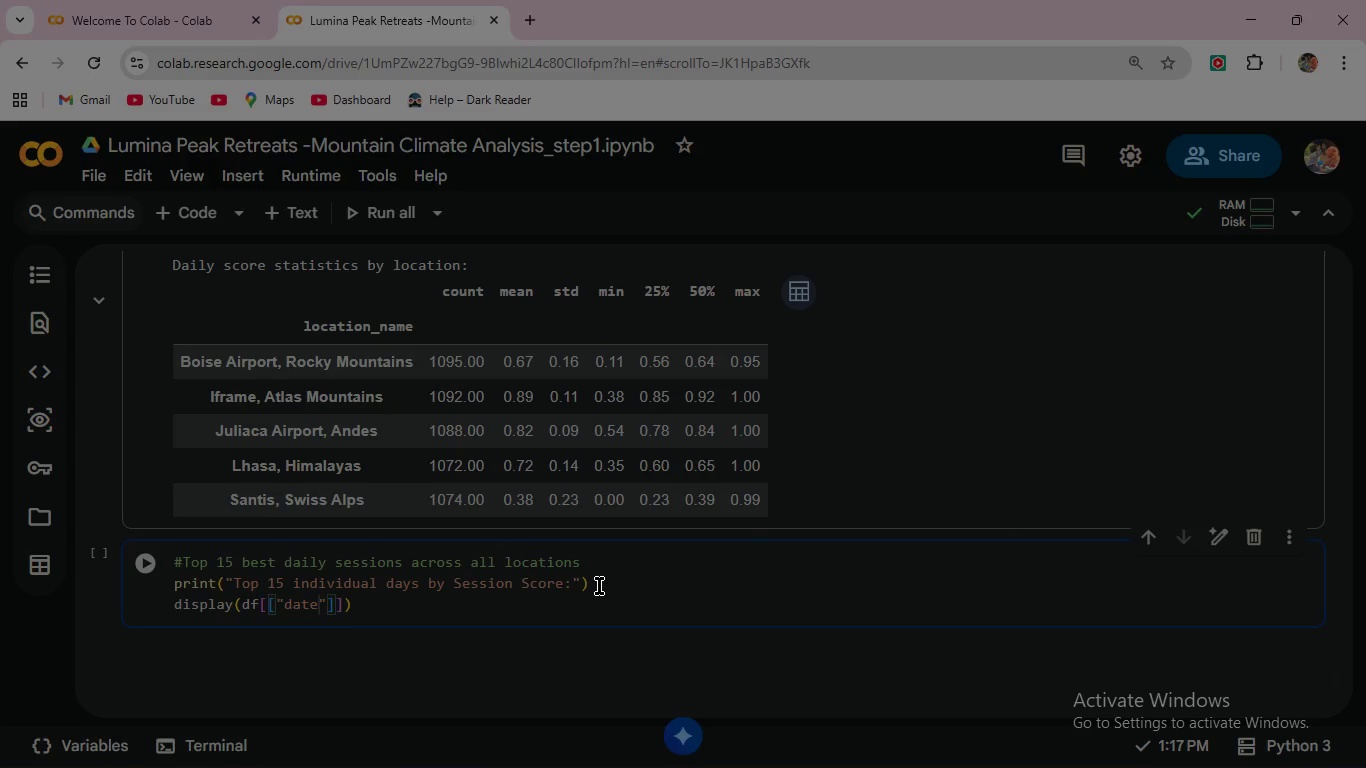 
key(ArrowRight)
 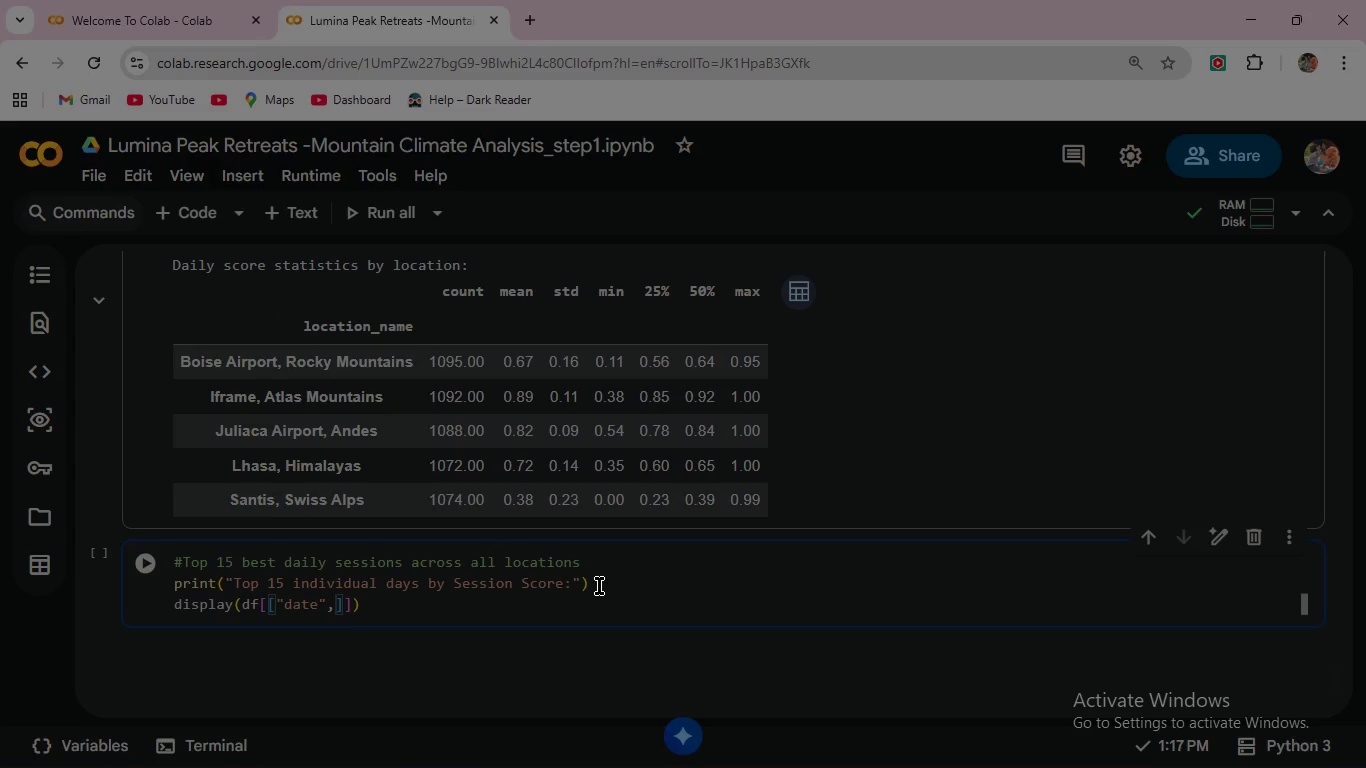 
key(Comma)
 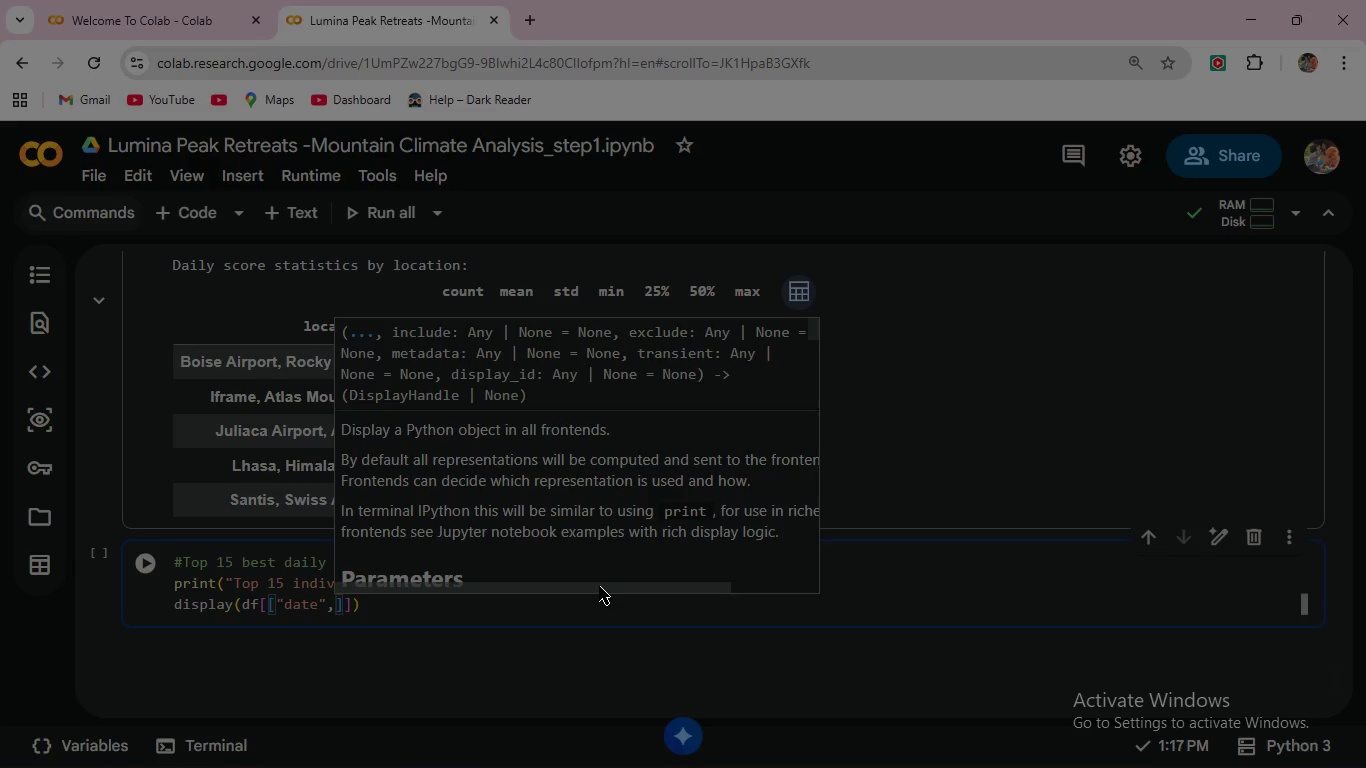 
type("loca)
 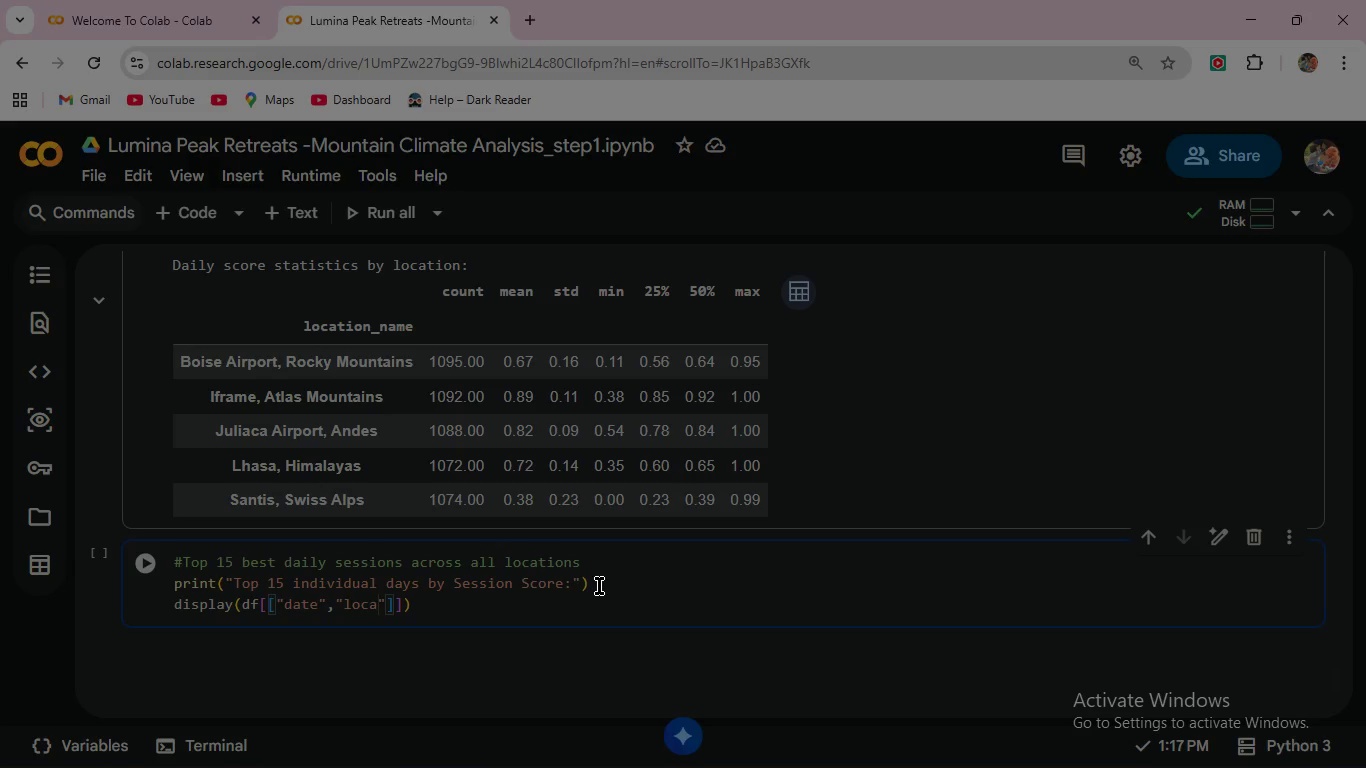 
wait(11.03)
 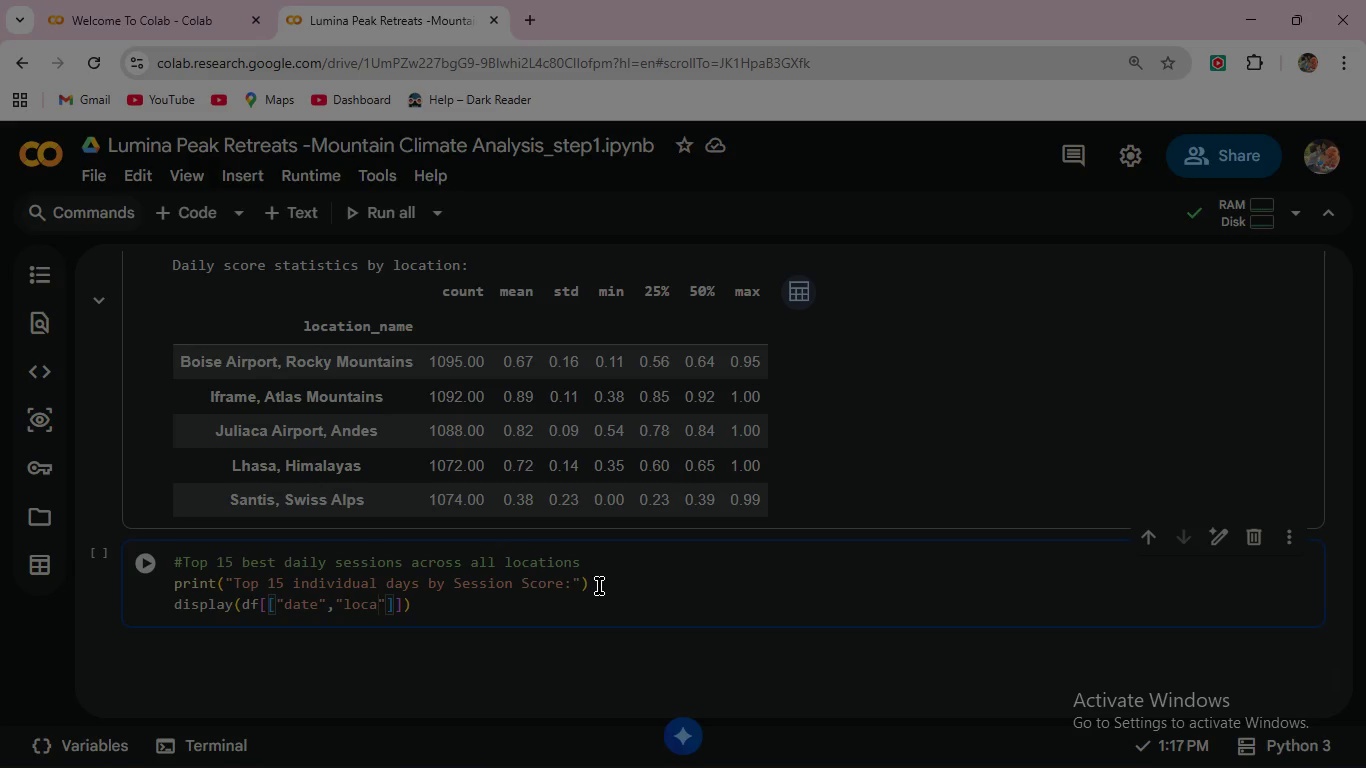 
type(tion_name)
 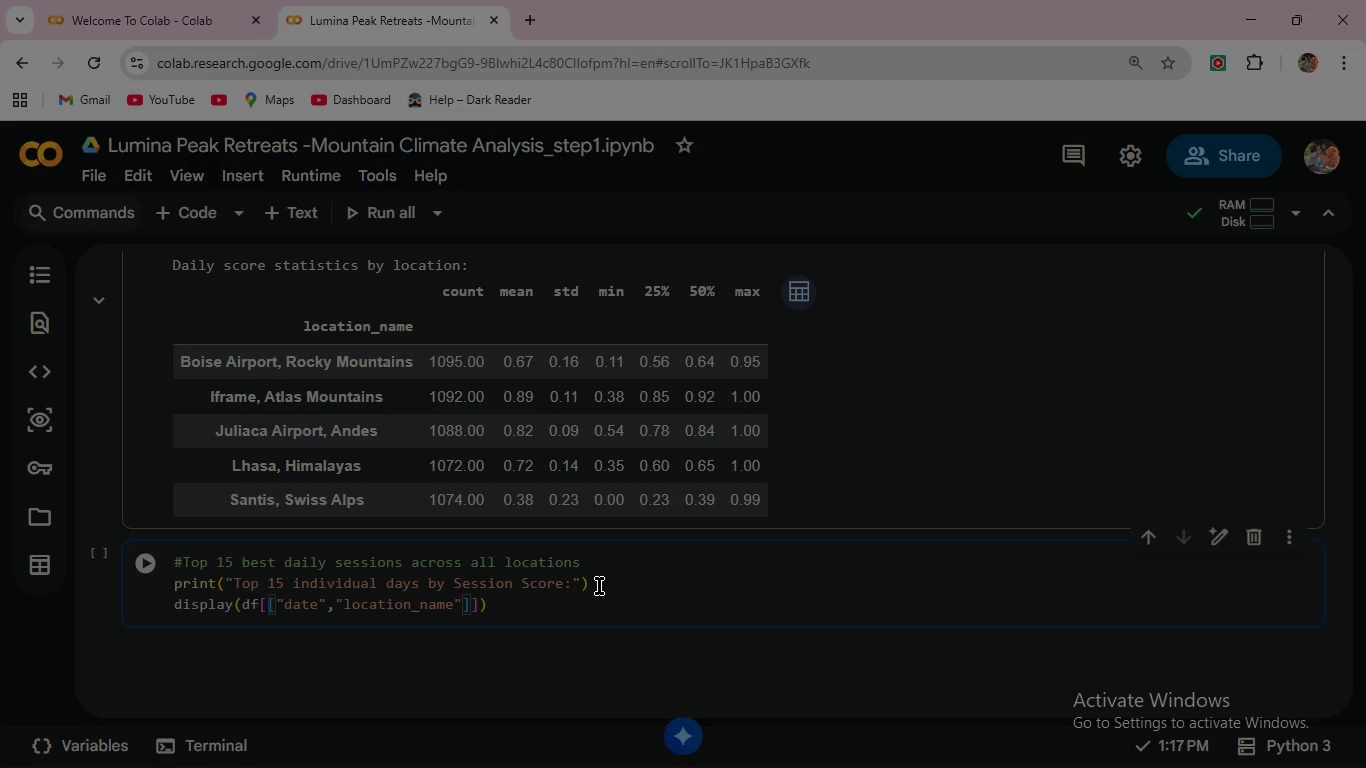 
key(ArrowRight)
 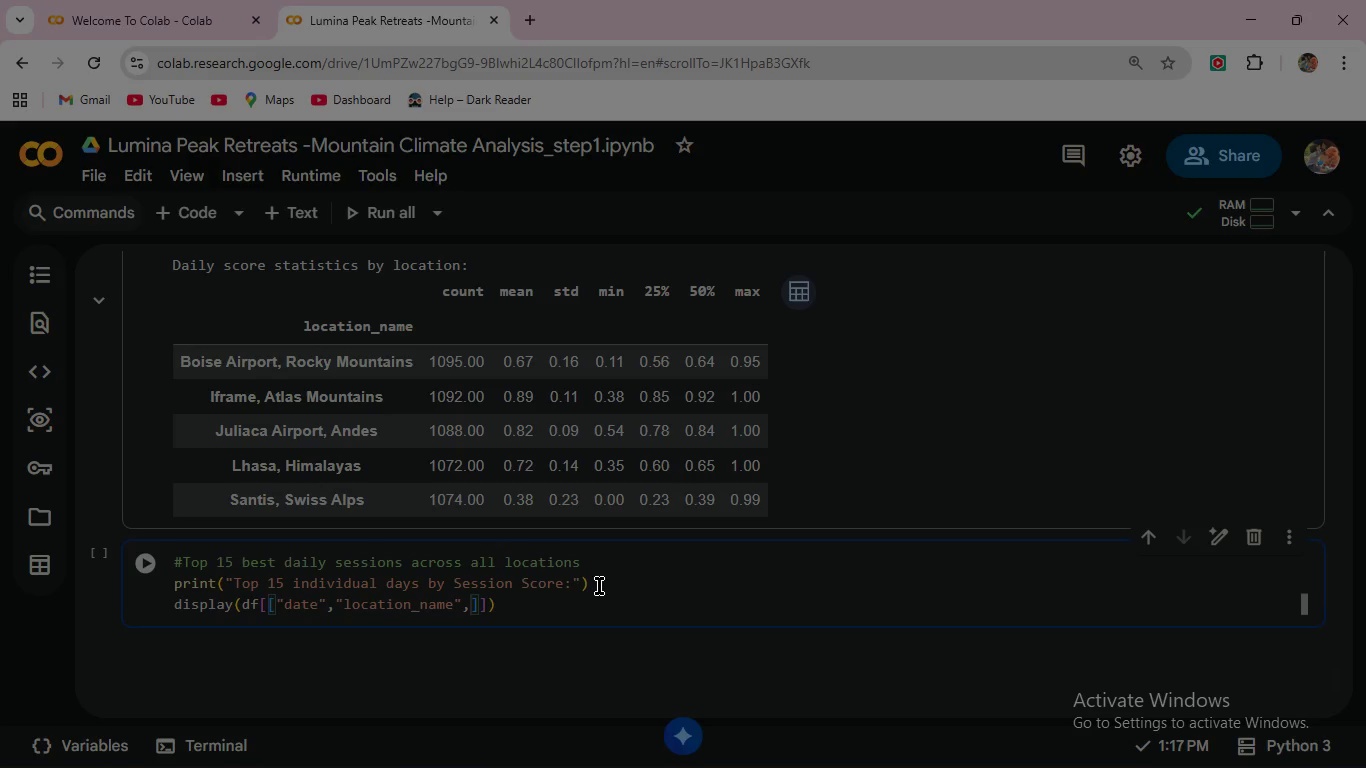 
type(,"temp_c)
 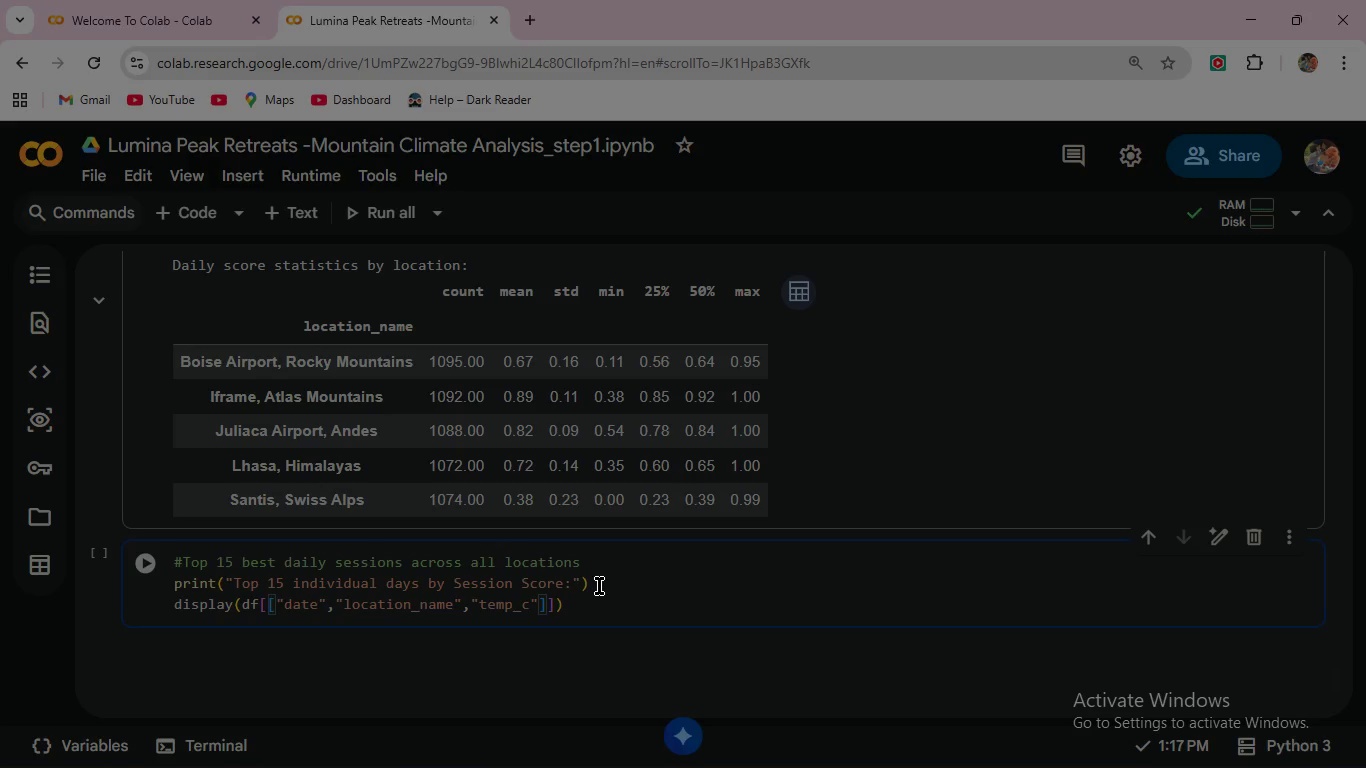 
key(ArrowRight)
 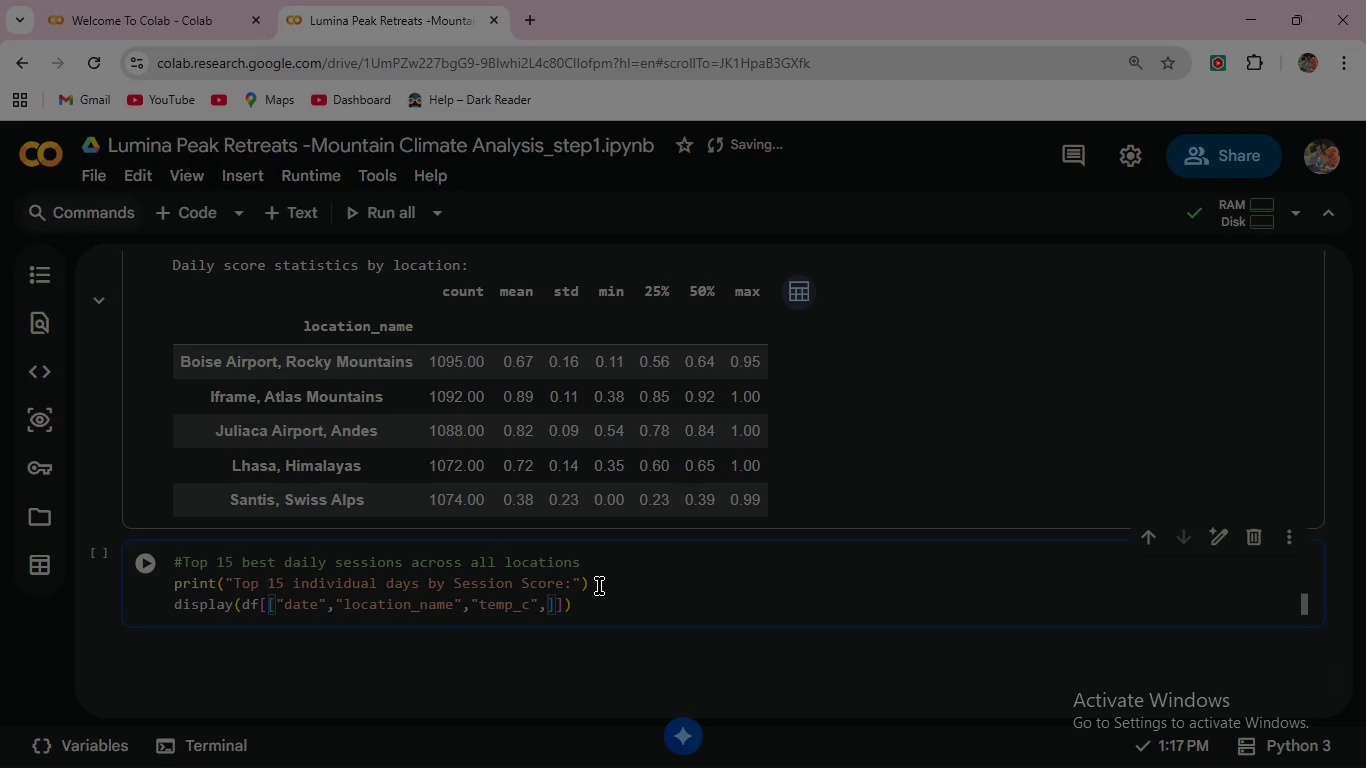 
type(,"wind+)
key(Backspace)
type(_kmh)
 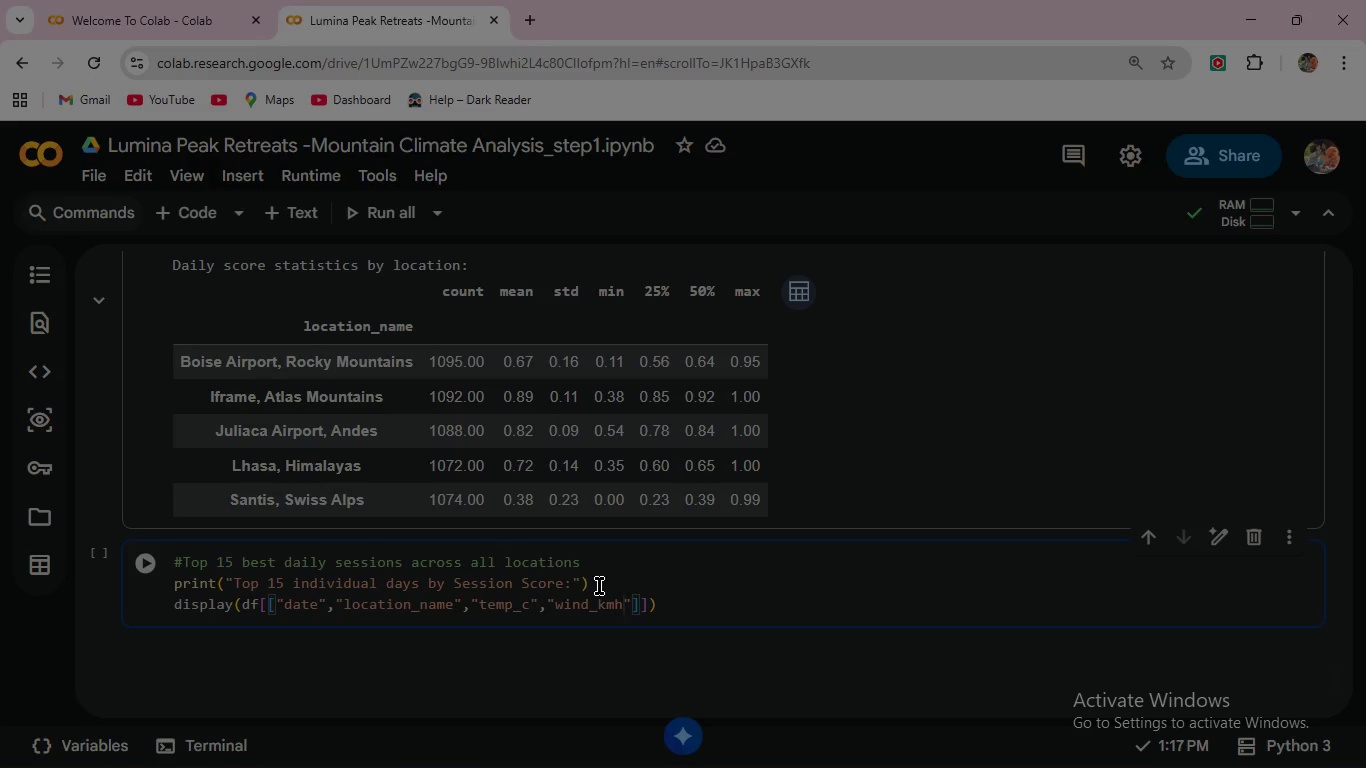 
key(ArrowRight)
 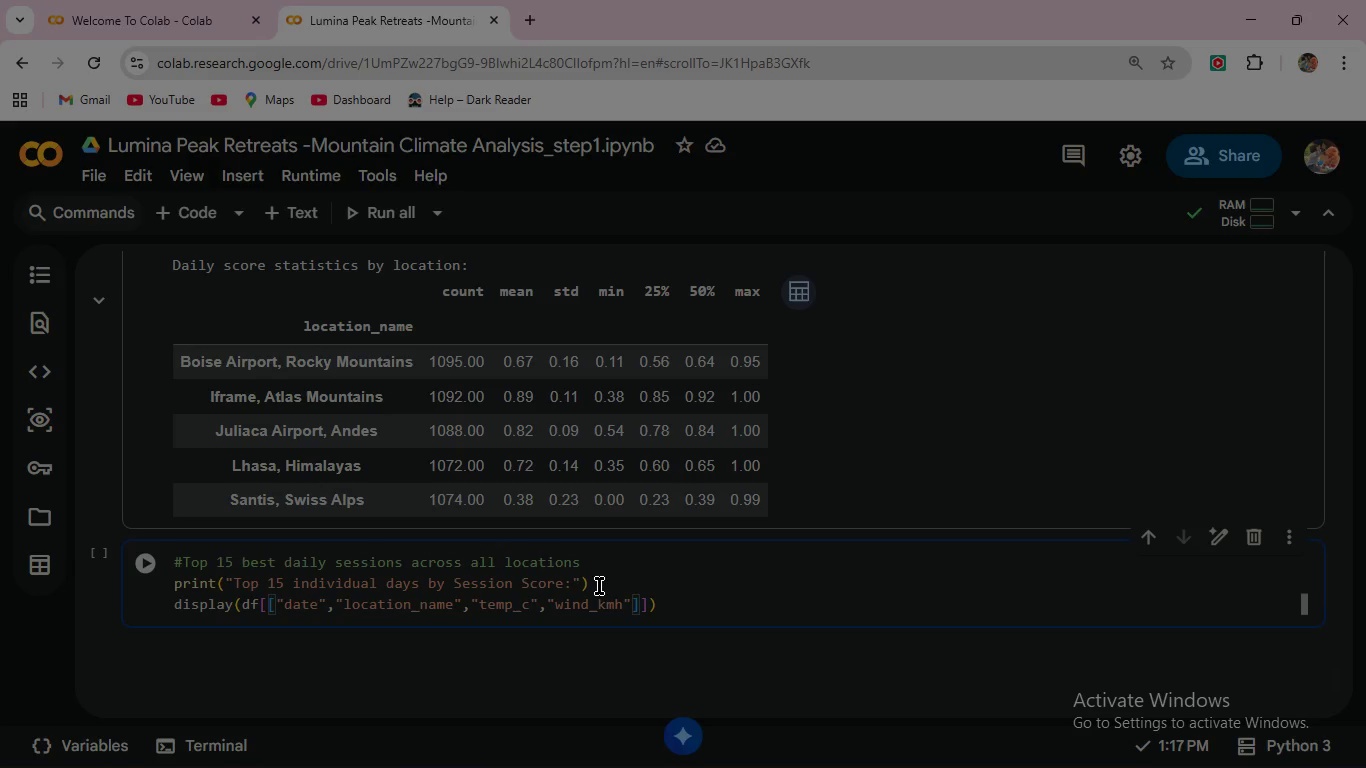 
type(,"precip_mm)
 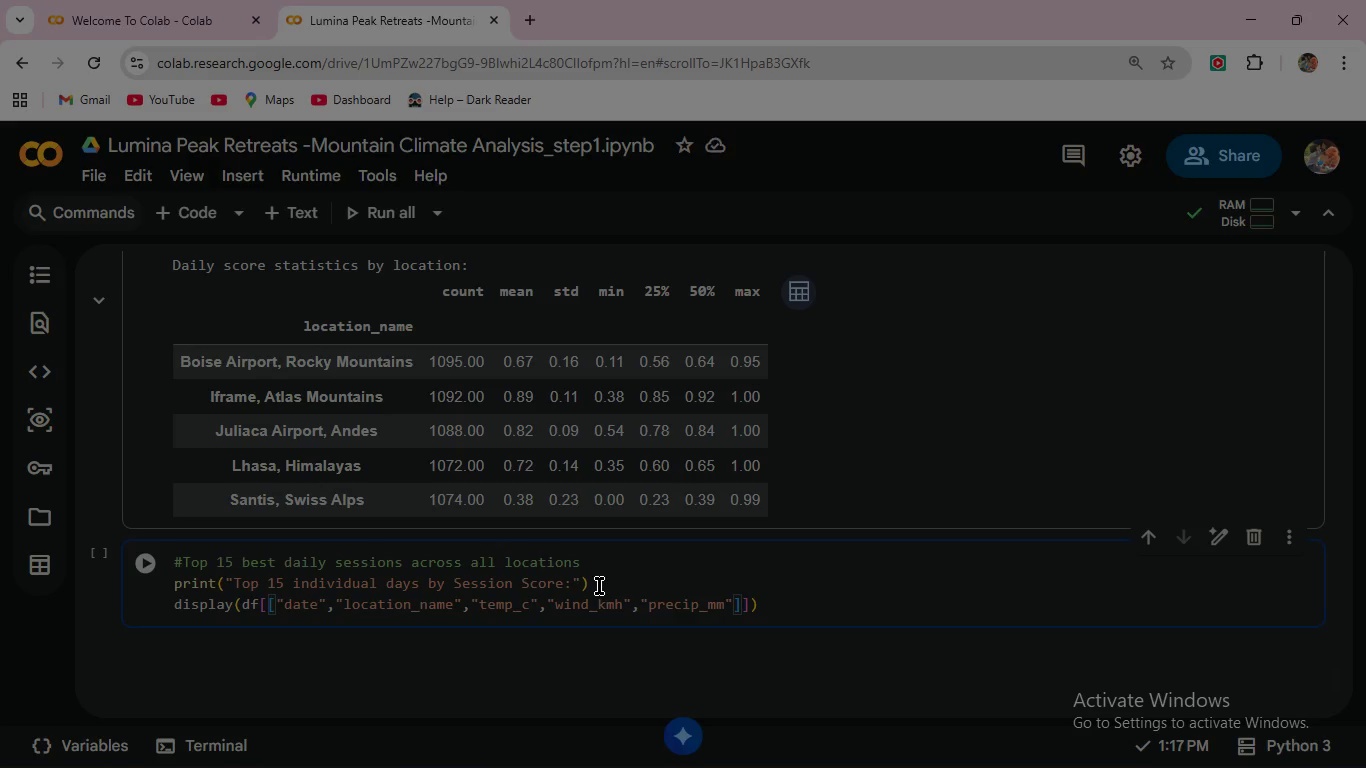 
key(ArrowRight)
 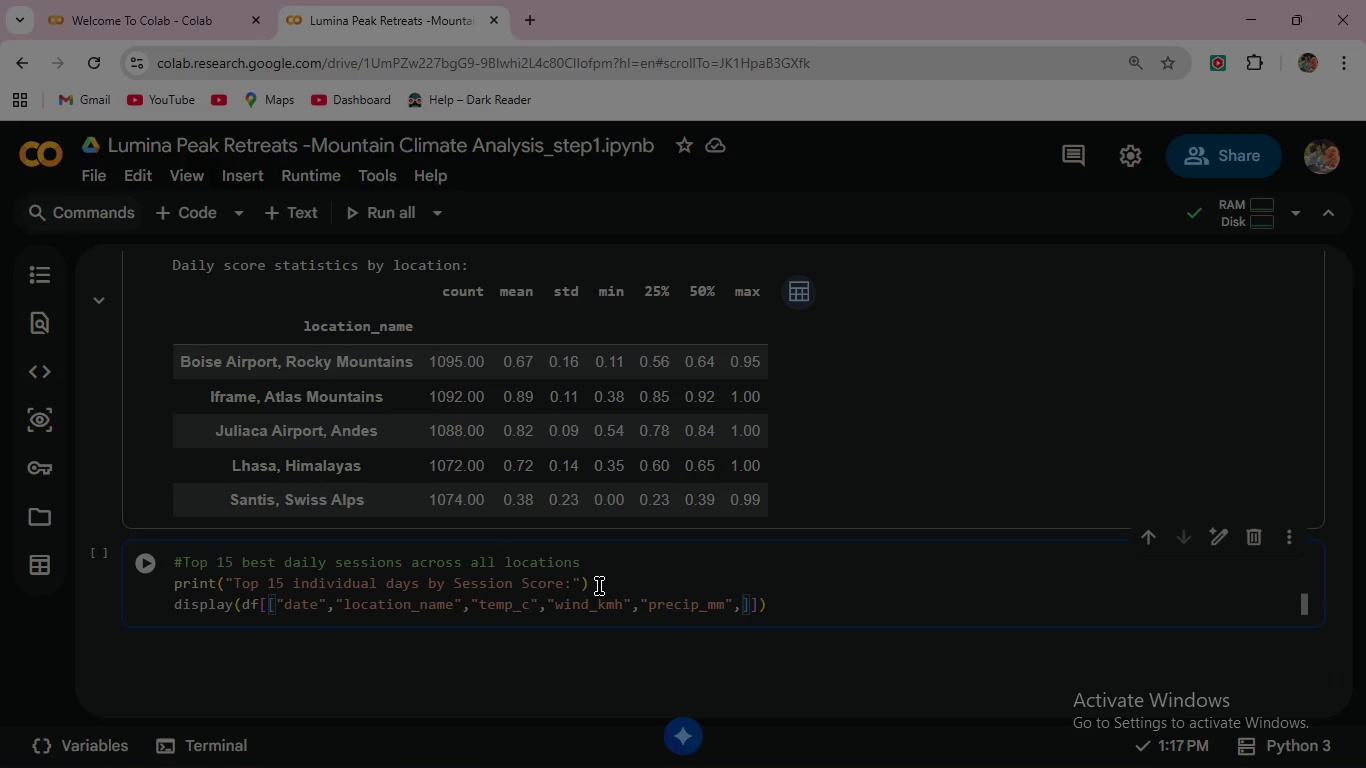 
key(Comma)
 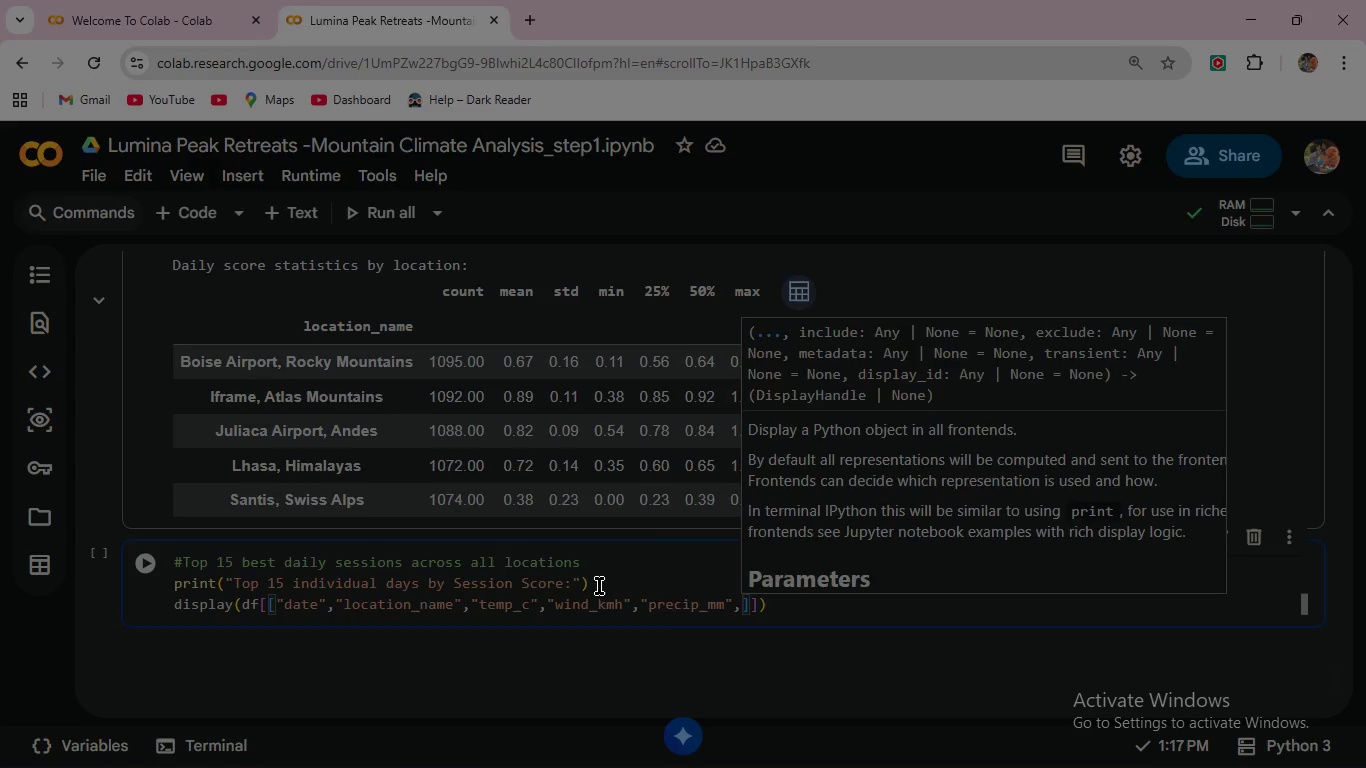 
key(Enter)
 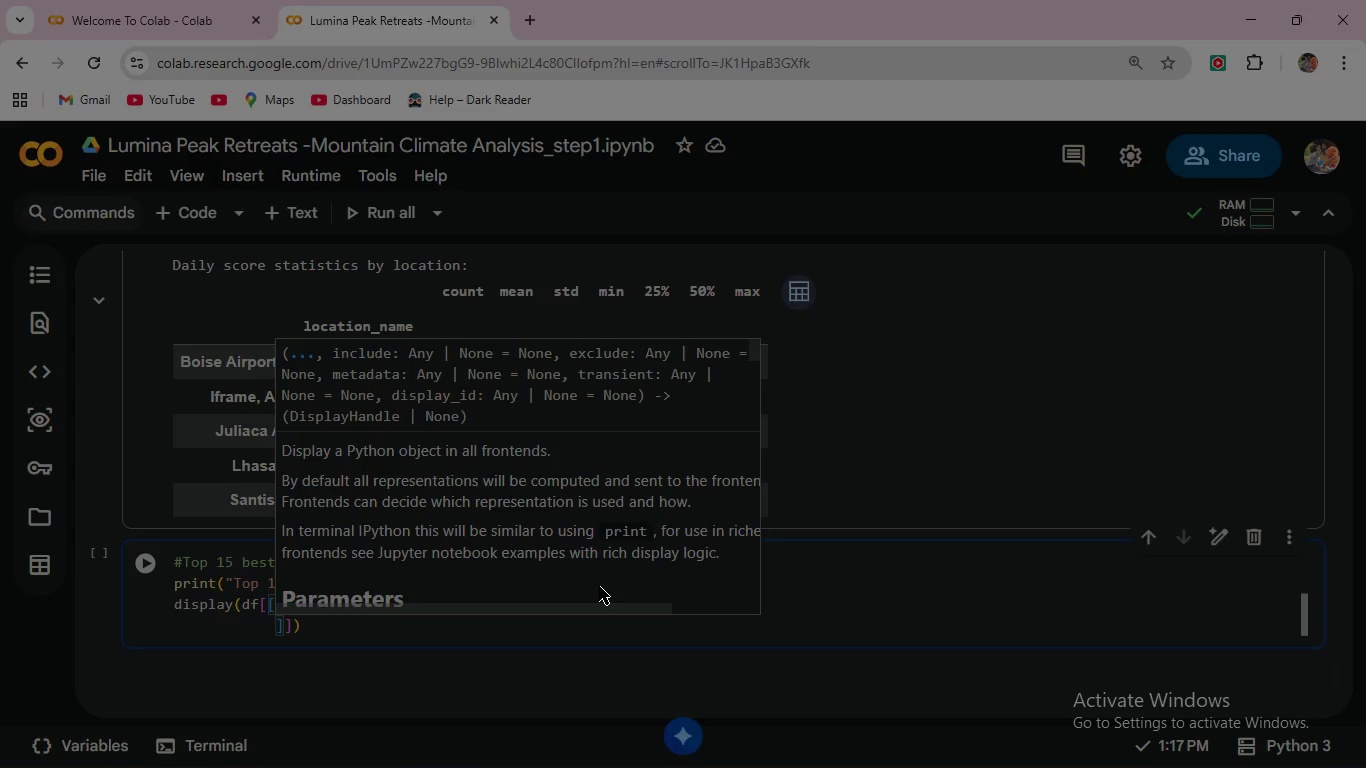 
type("score_temp)
 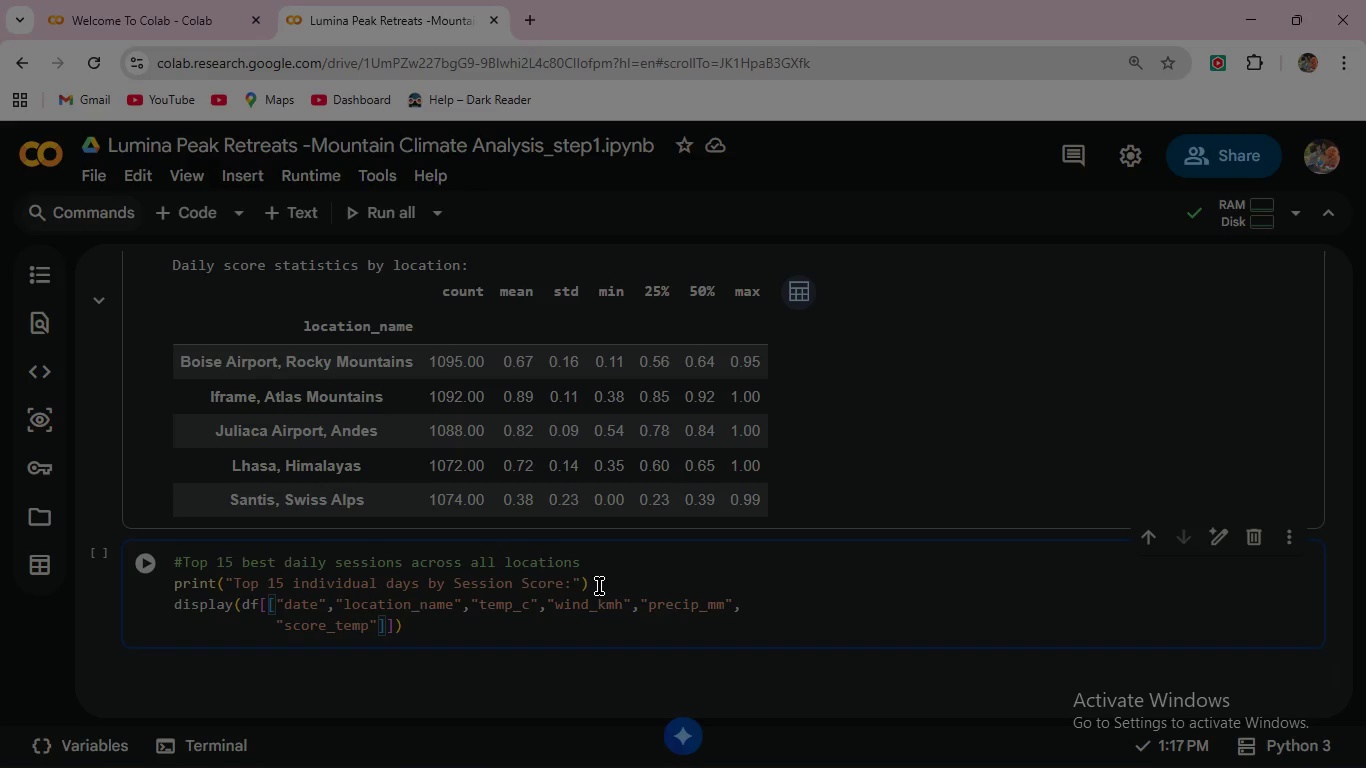 
key(ArrowRight)
 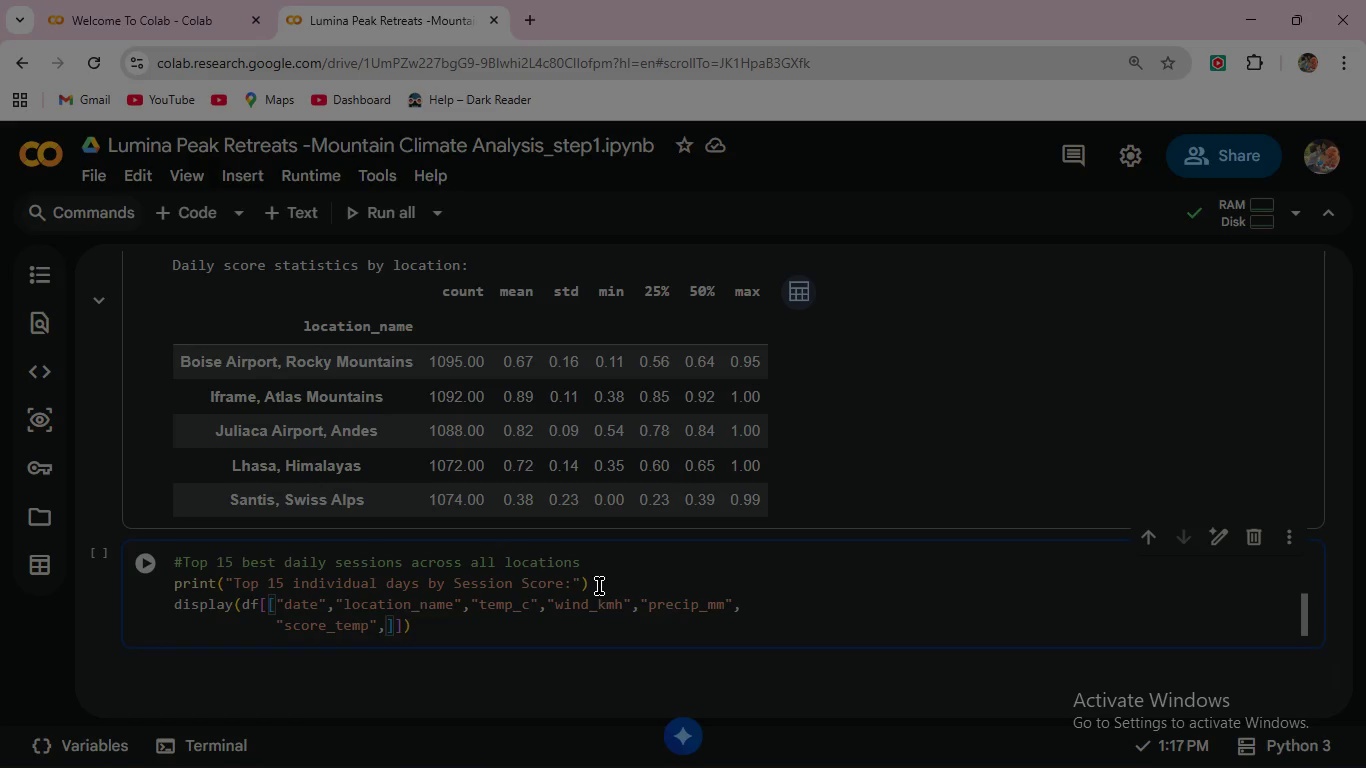 
key(Comma)
 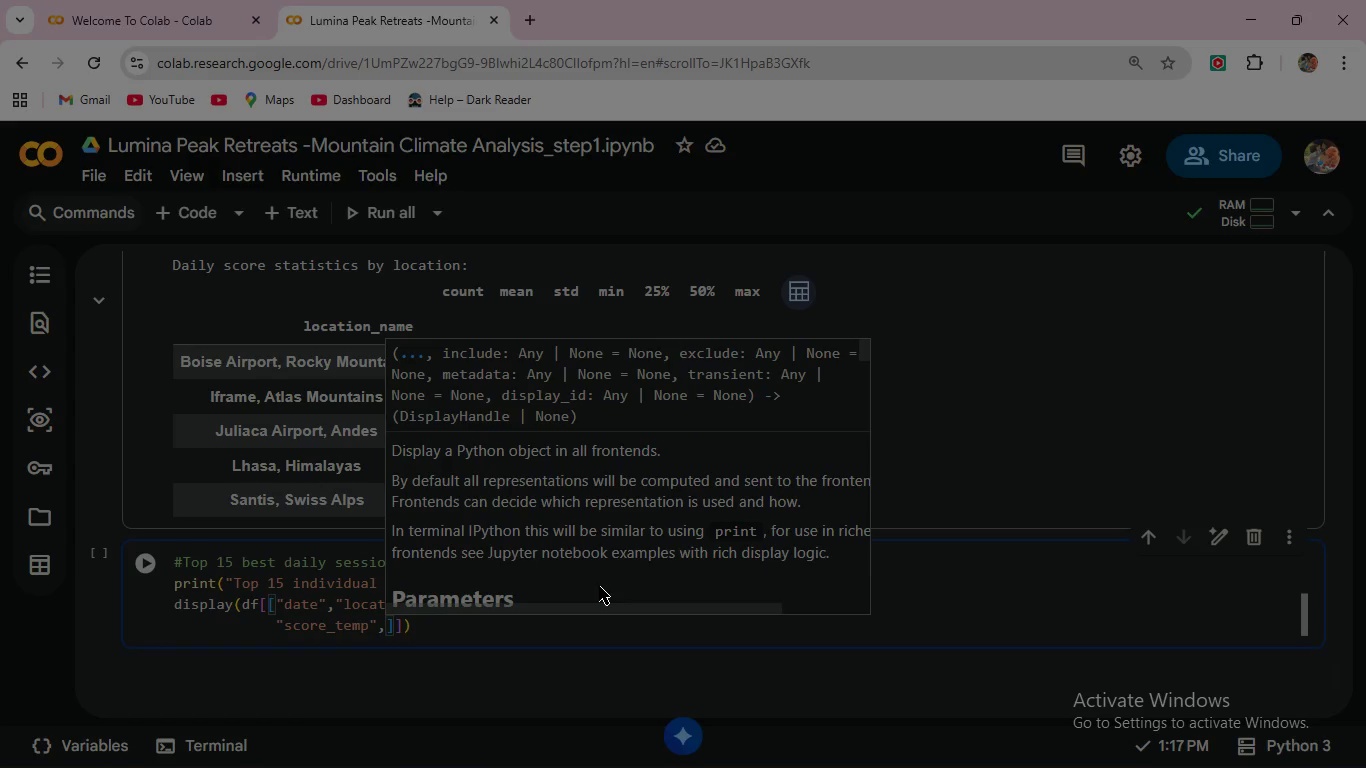 
type("score_wind)
 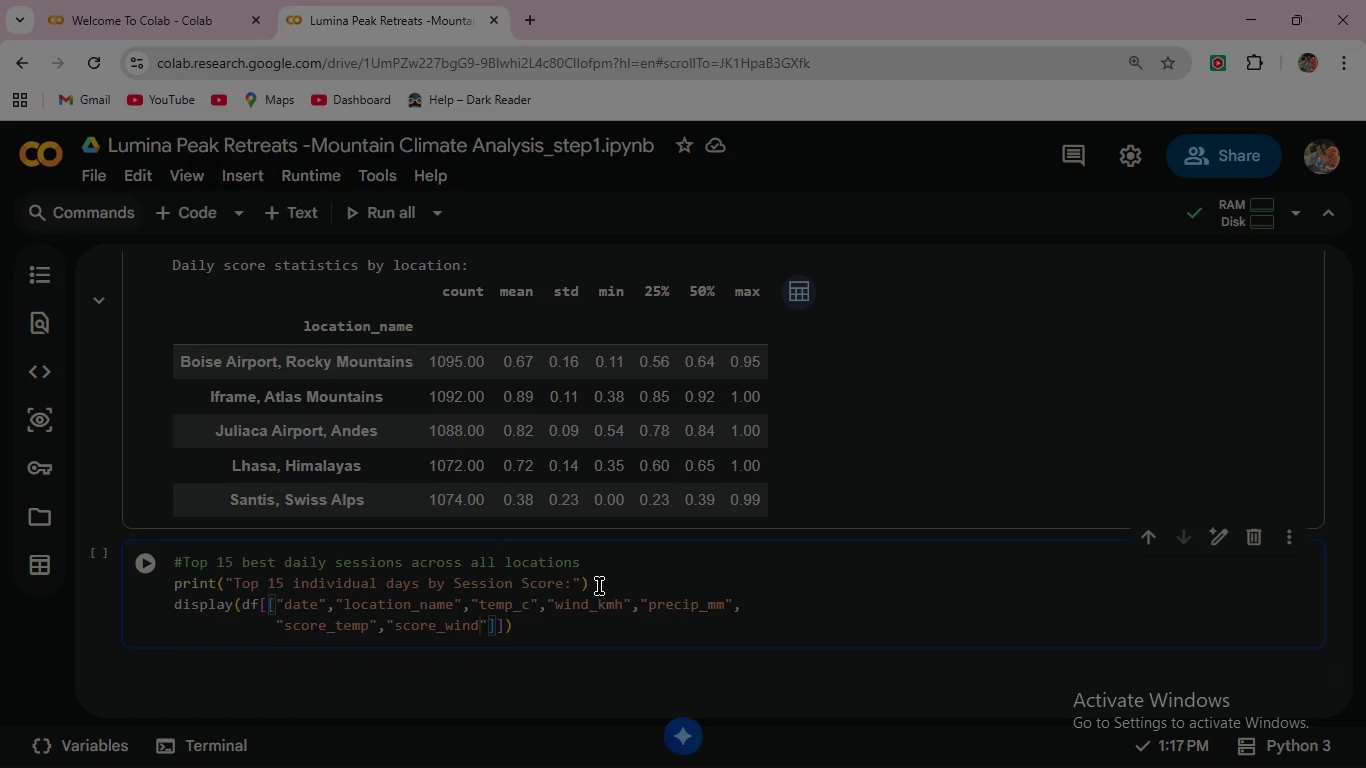 
key(ArrowRight)
 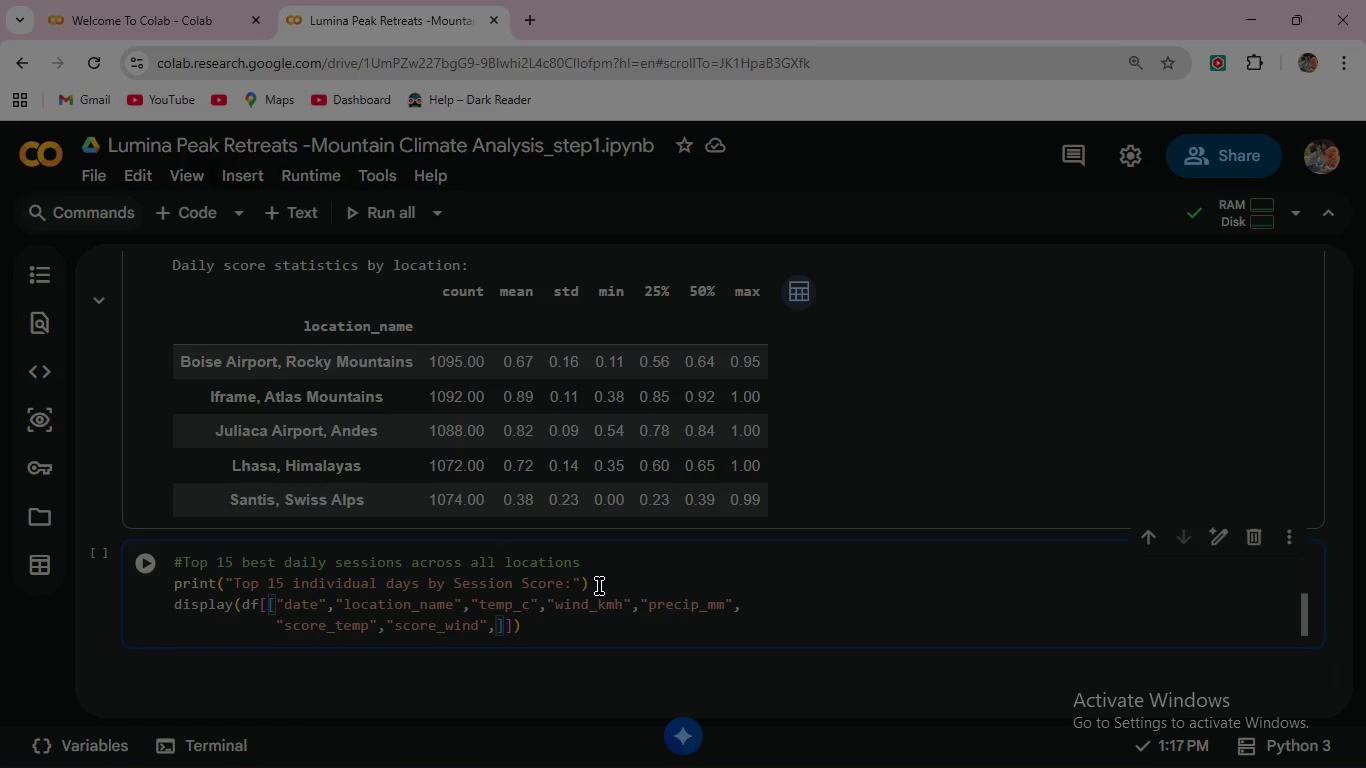 
key(Comma)
 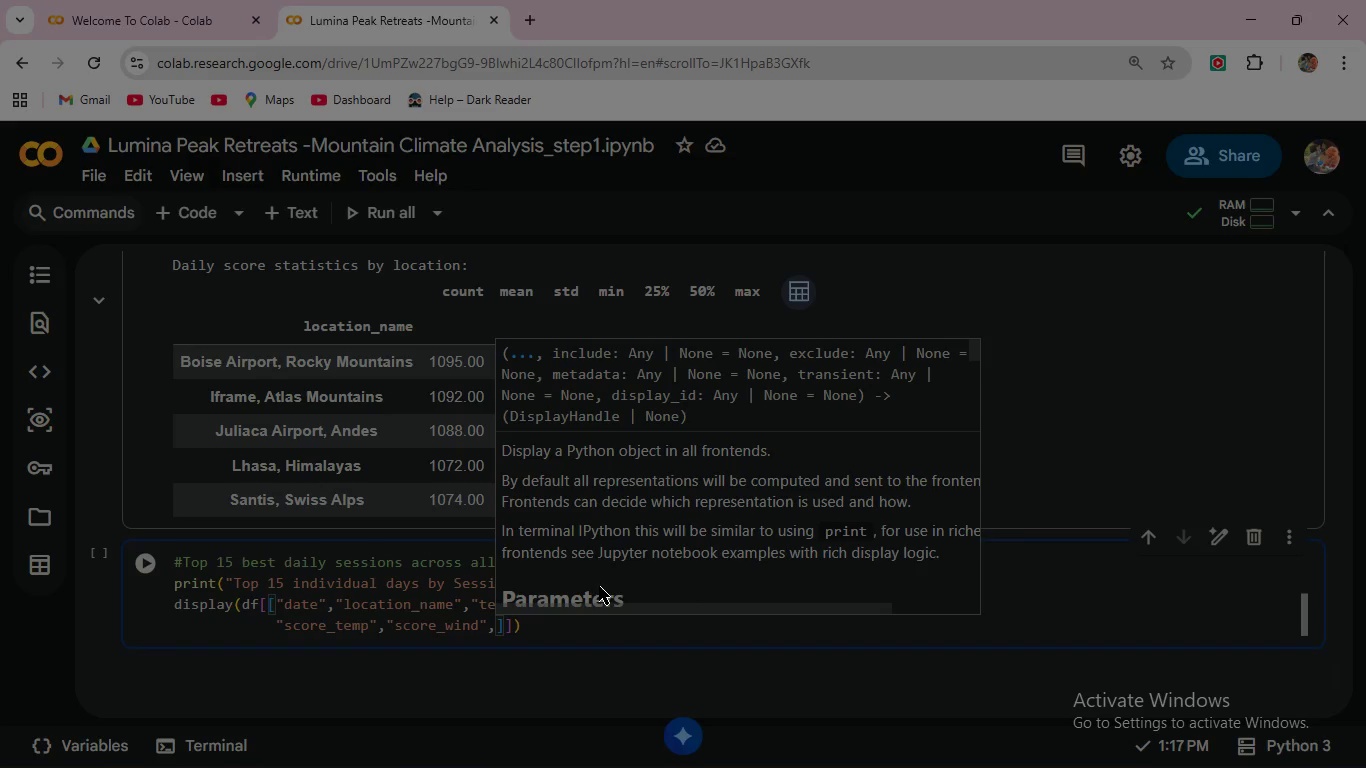 
type("score_precip)
 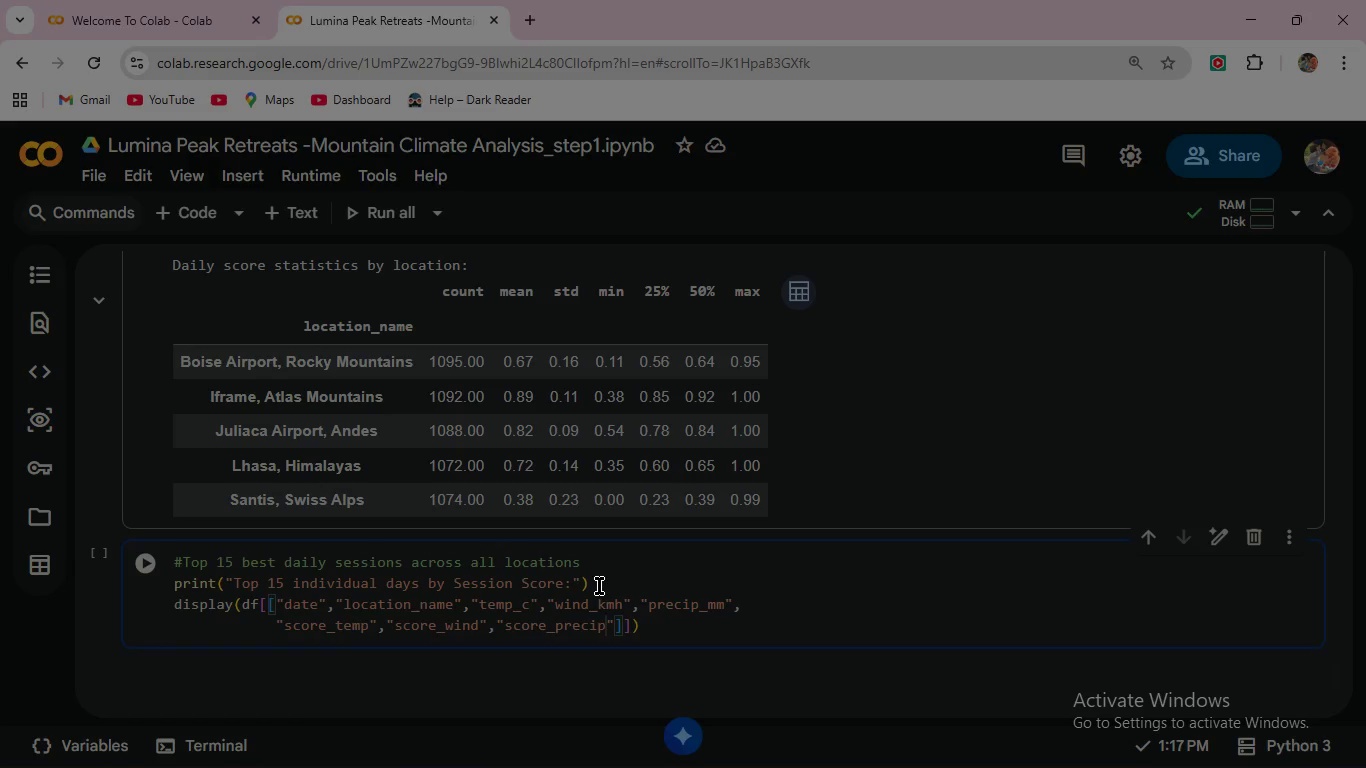 
key(ArrowRight)
 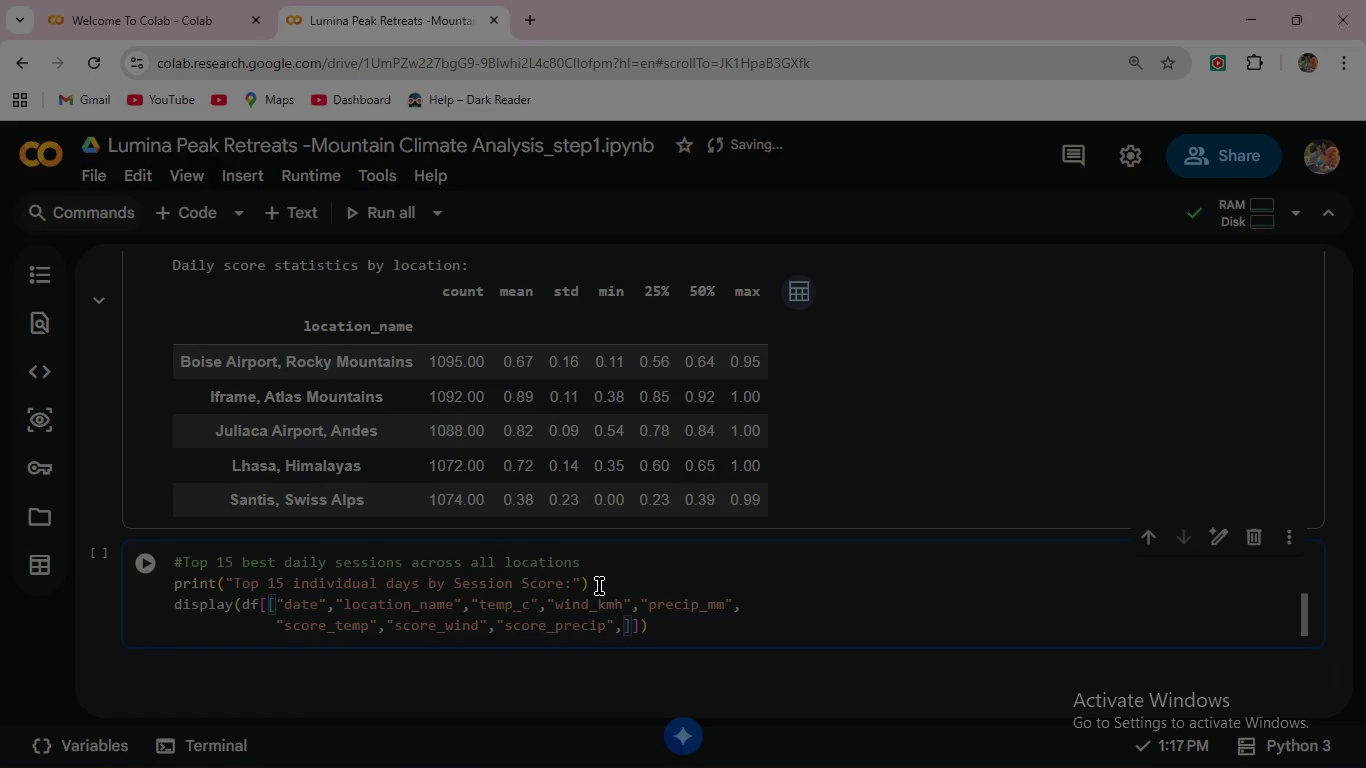 
type(,"session_score)
 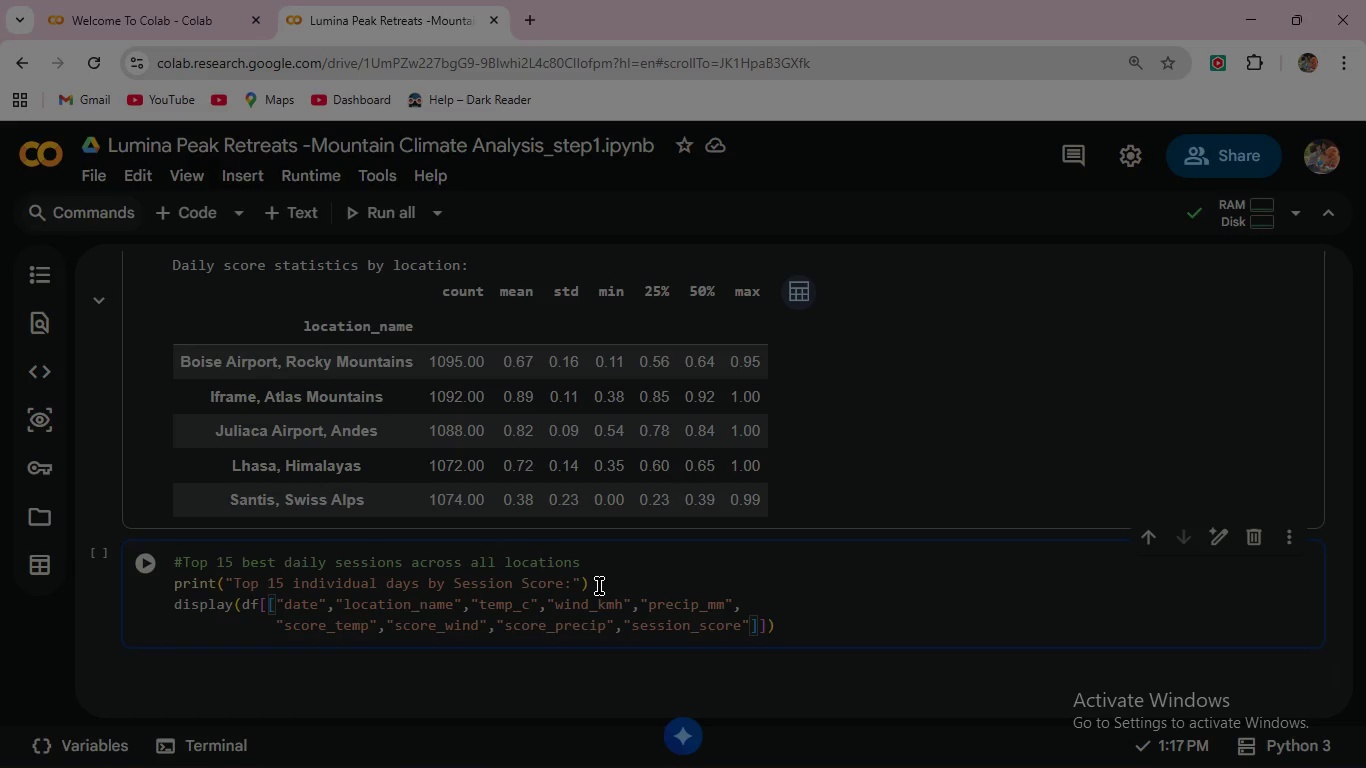 
wait(11.12)
 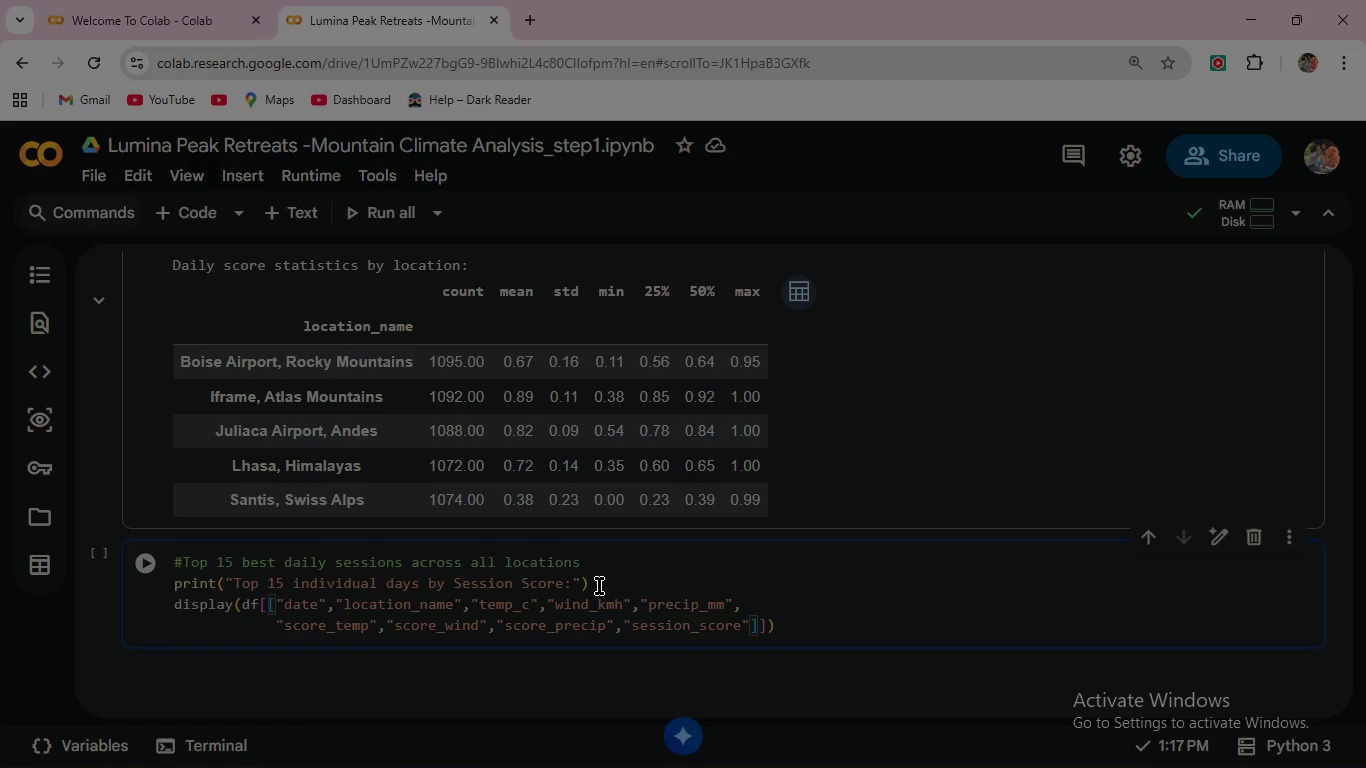 
key(ArrowRight)
 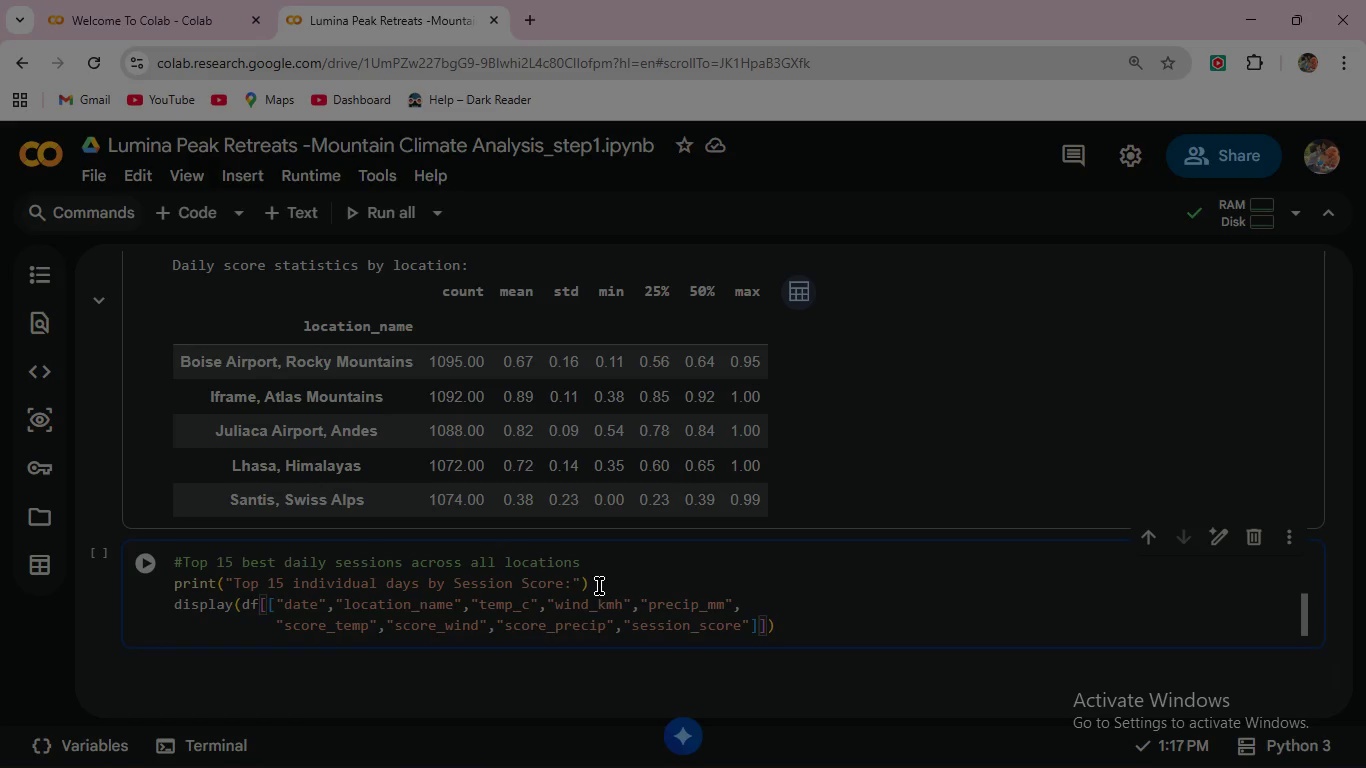 
key(ArrowRight)
 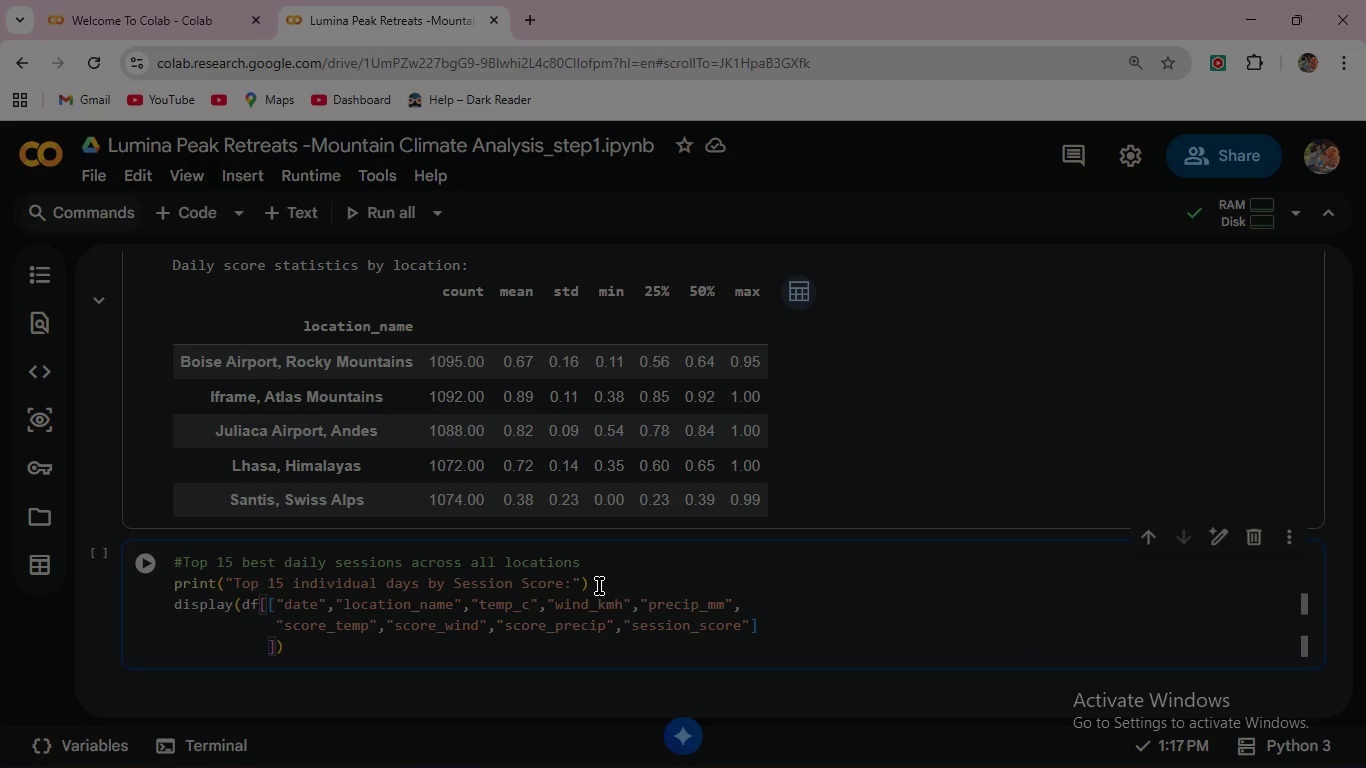 
key(Enter)
 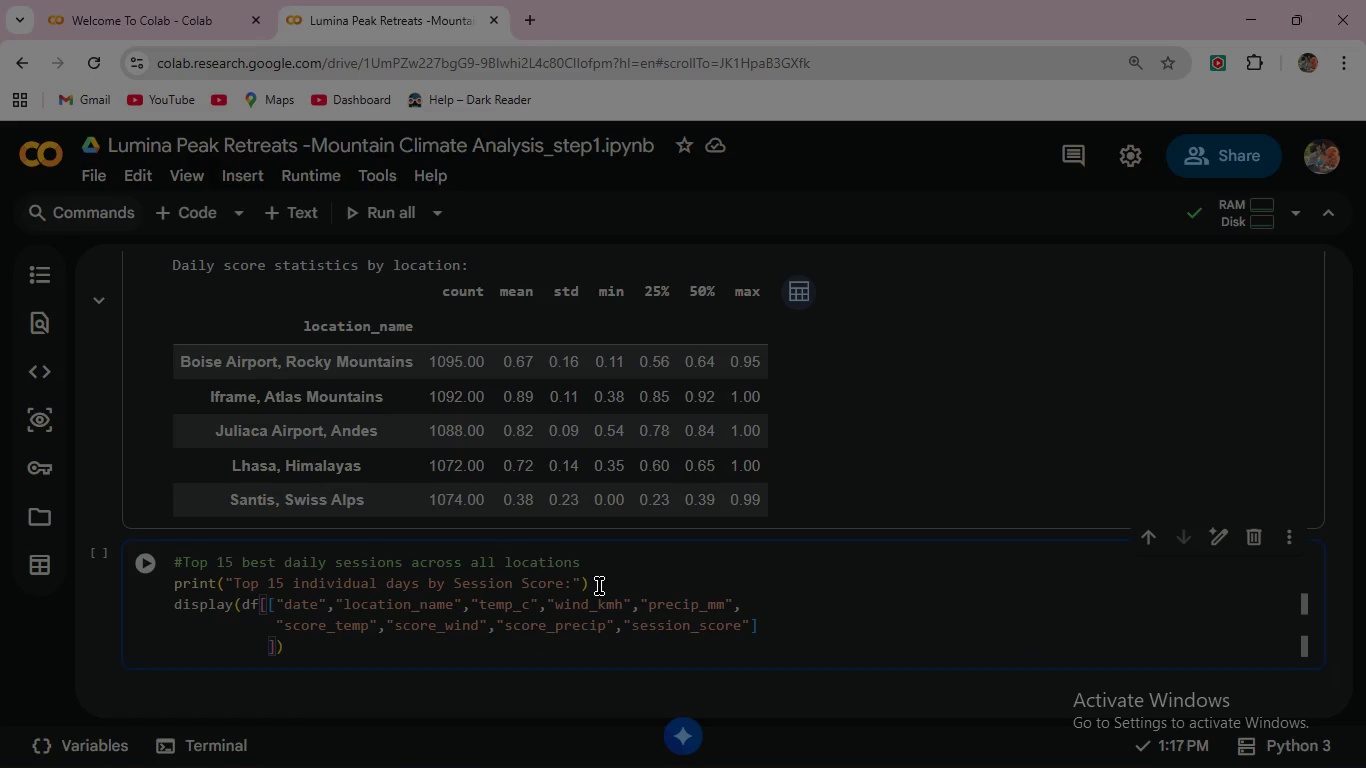 
type(.sort_)
 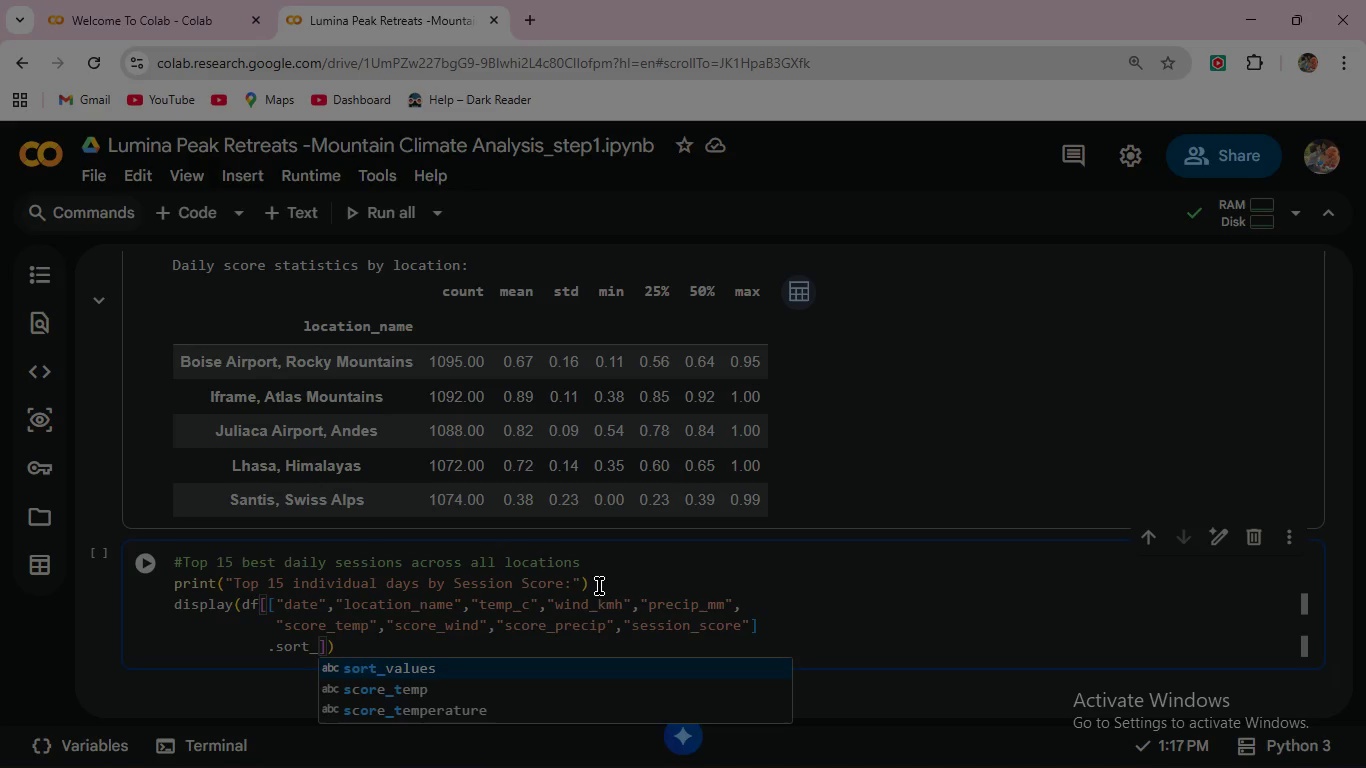 
key(Enter)
 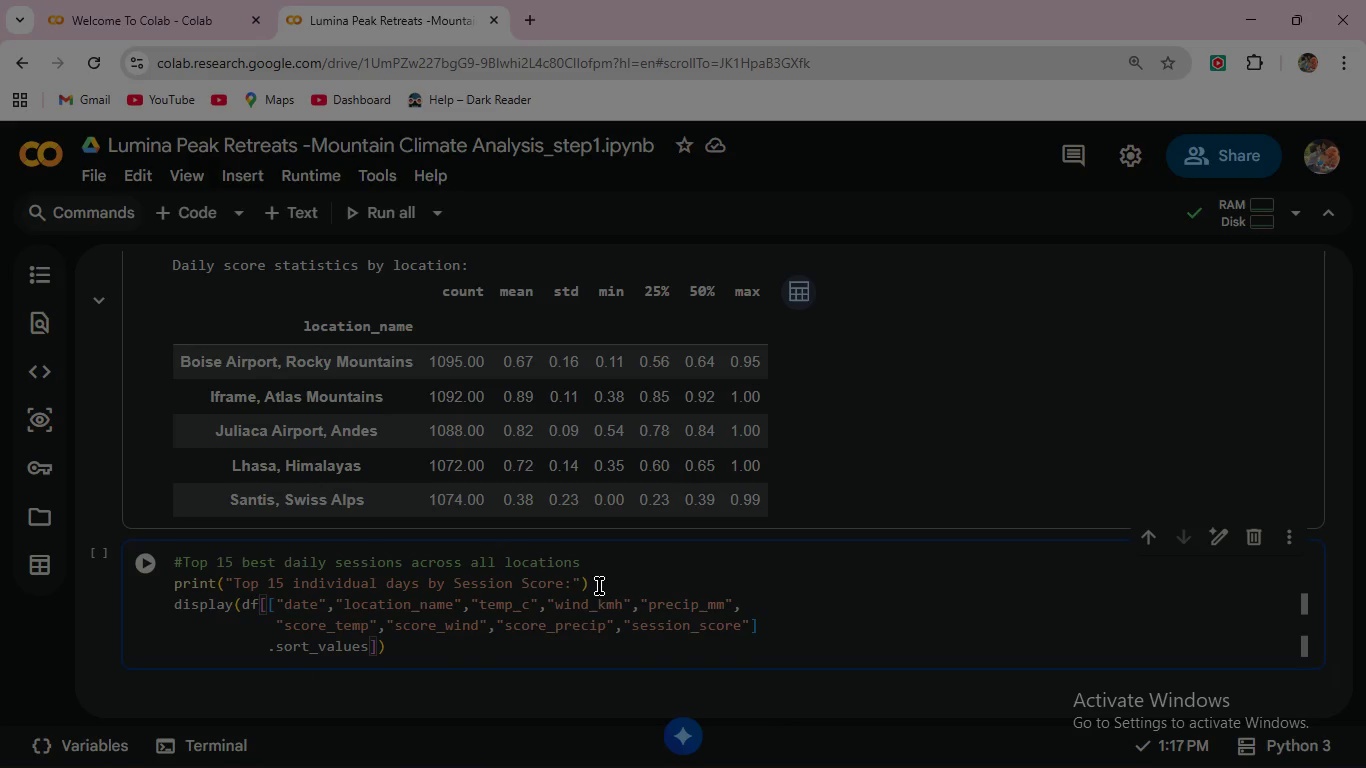 
type(("session_score)
 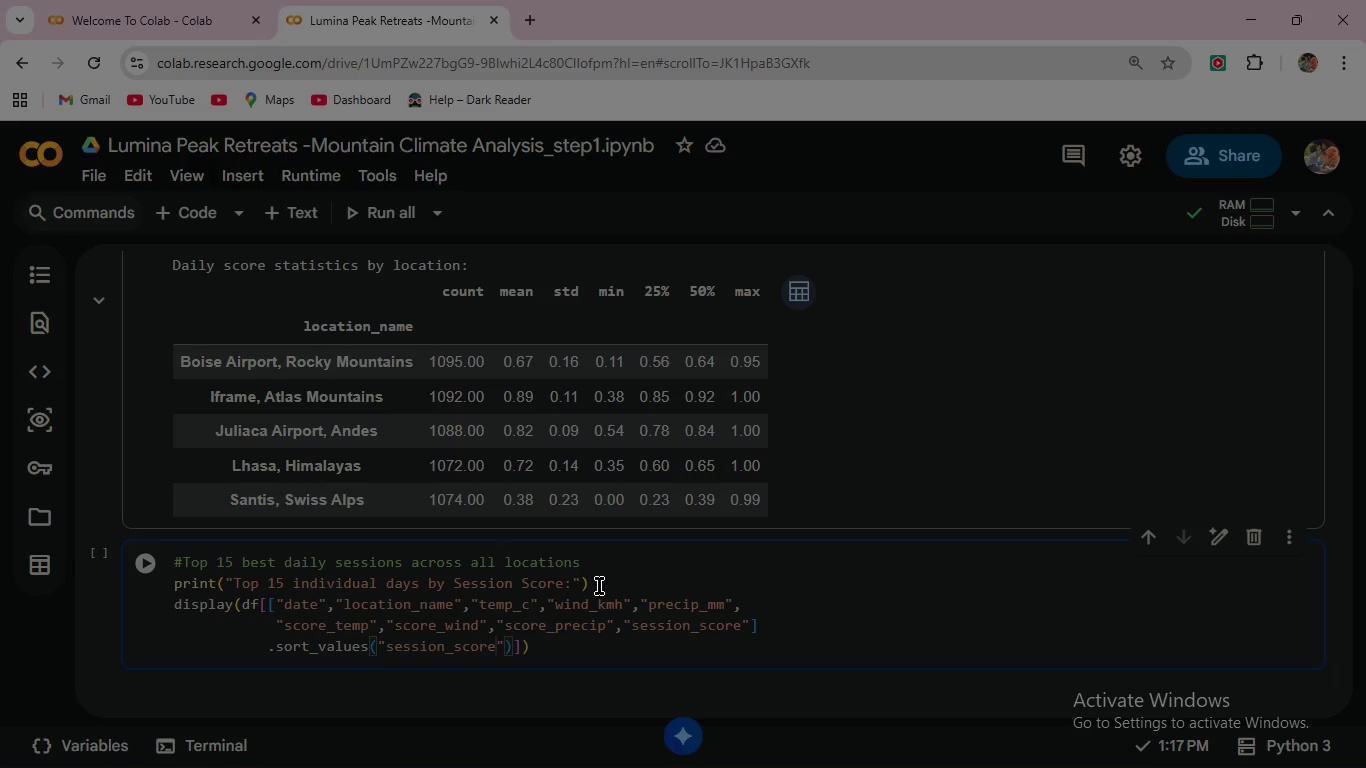 
key(ArrowRight)
 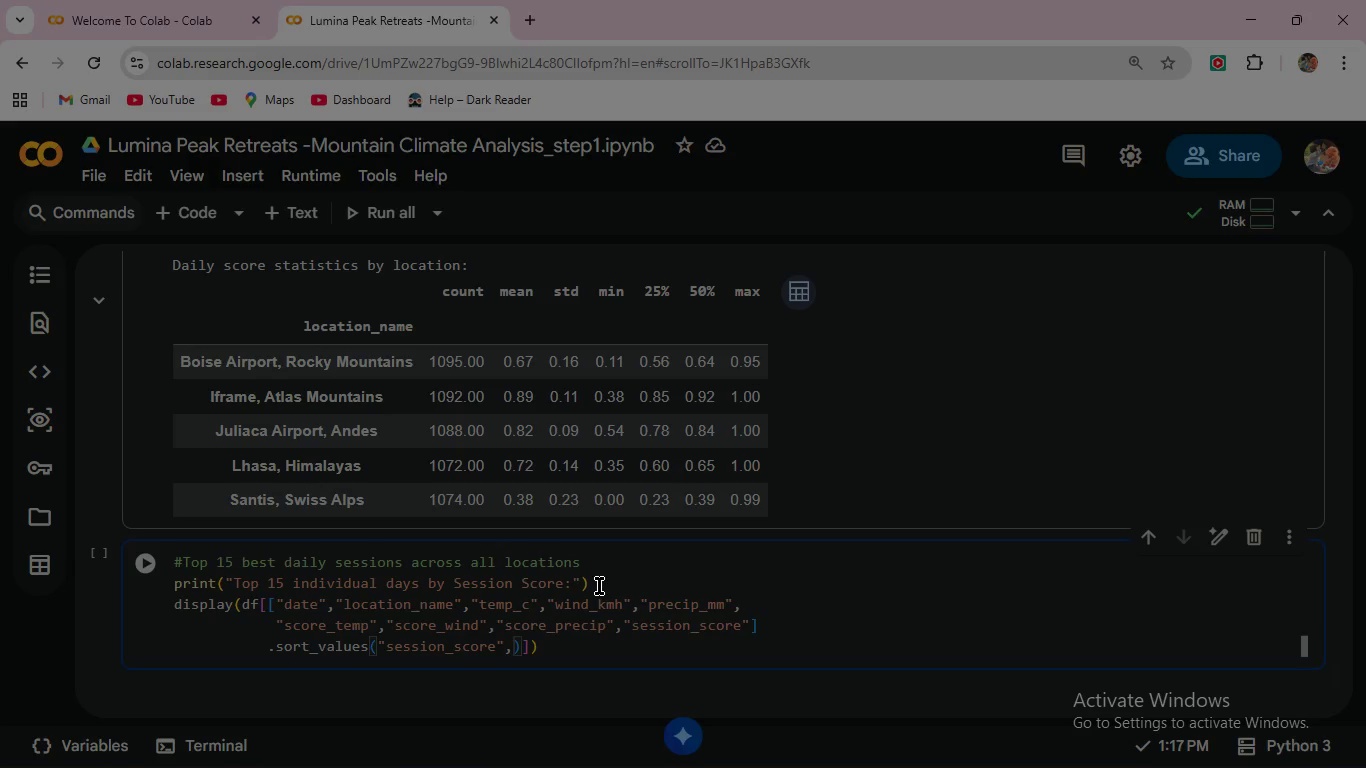 
type(, ascending)
 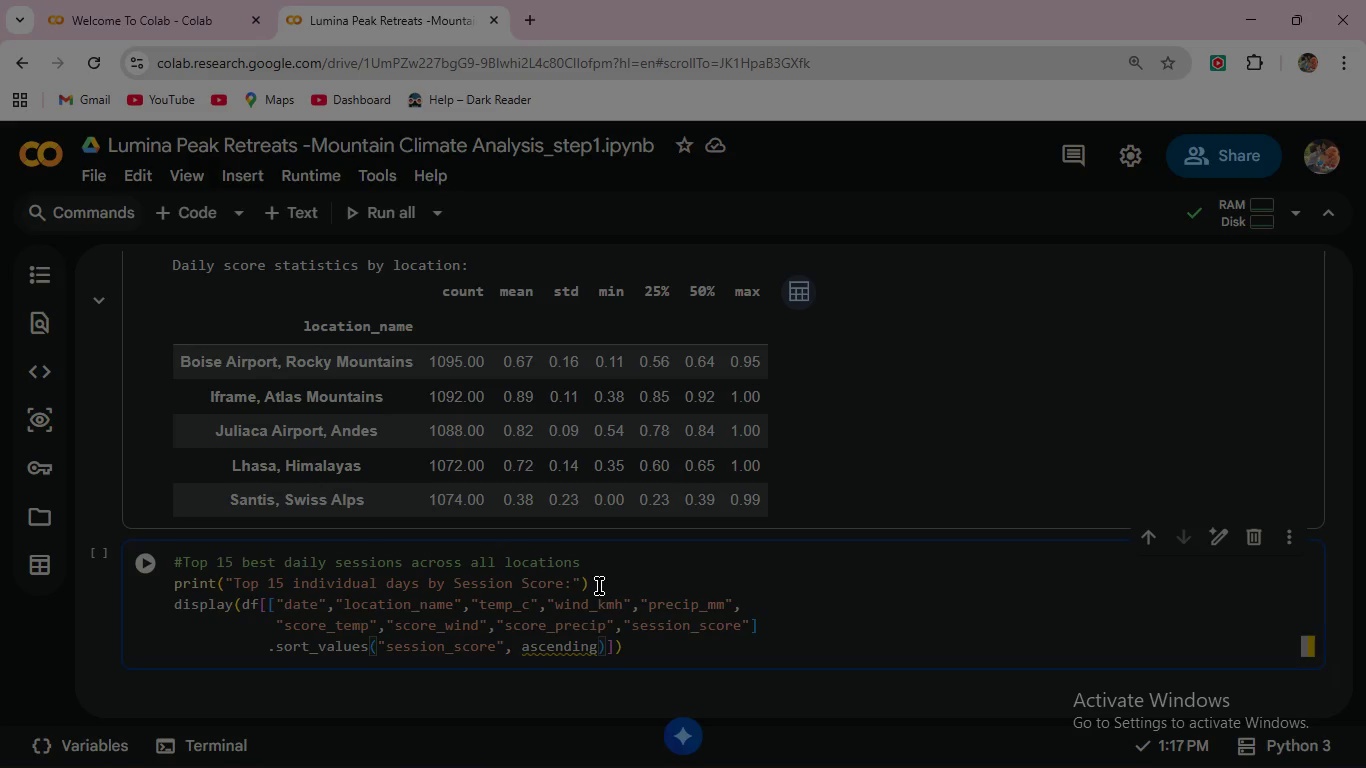 
type(=Fa)
 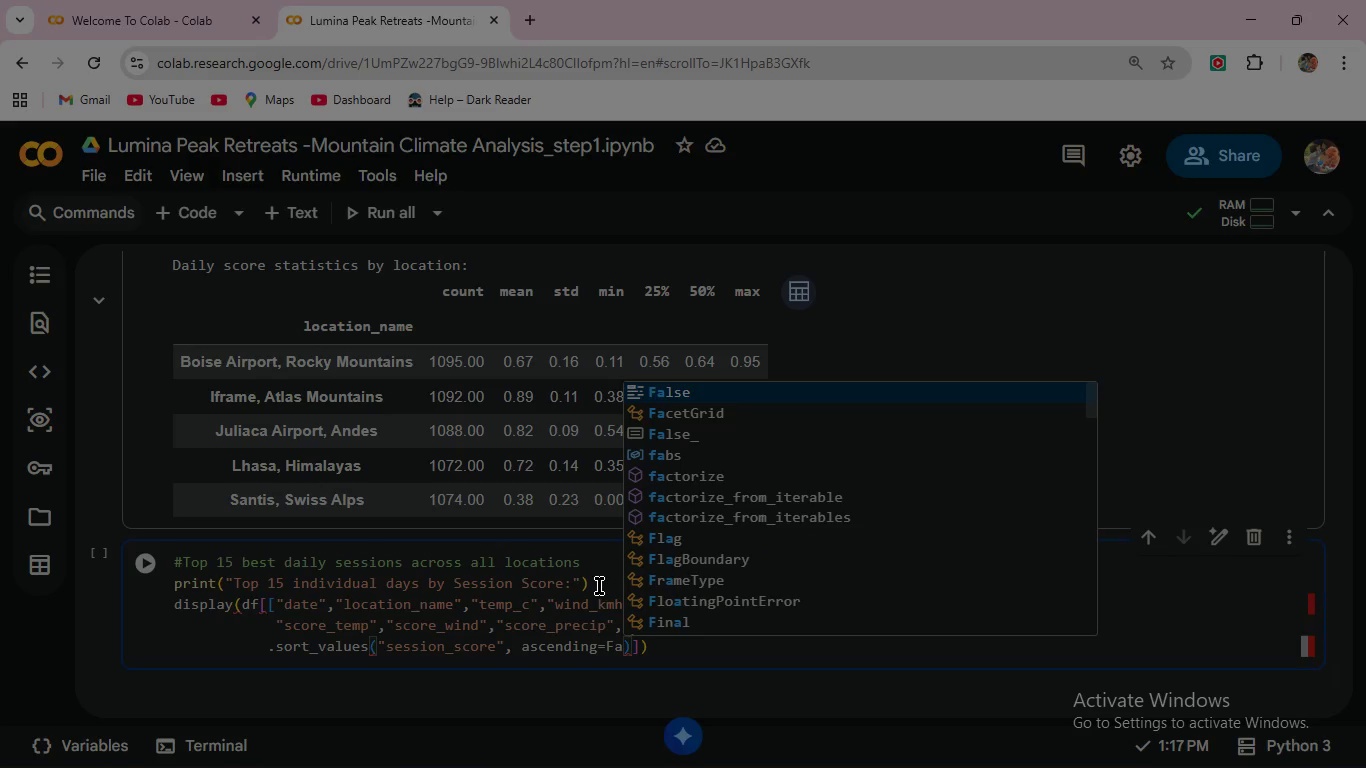 
key(Enter)
 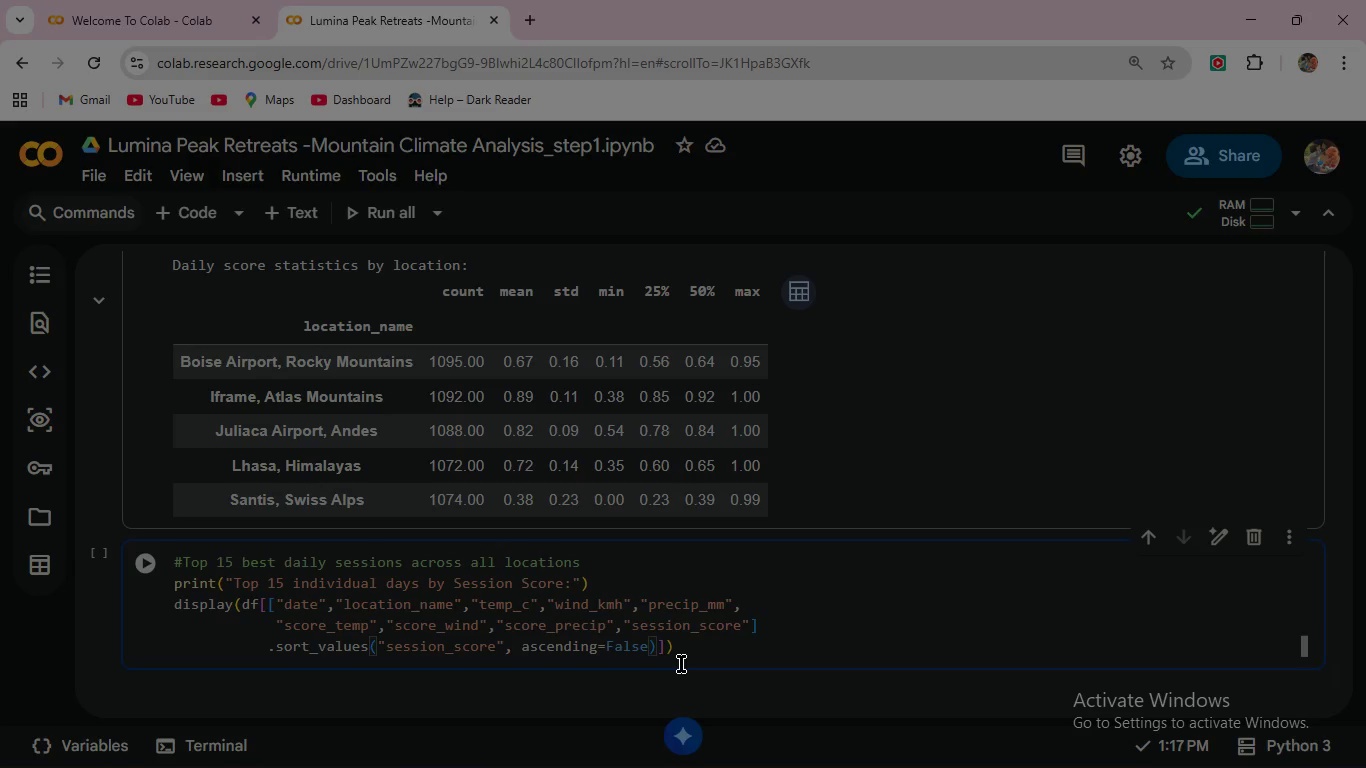 
wait(16.2)
 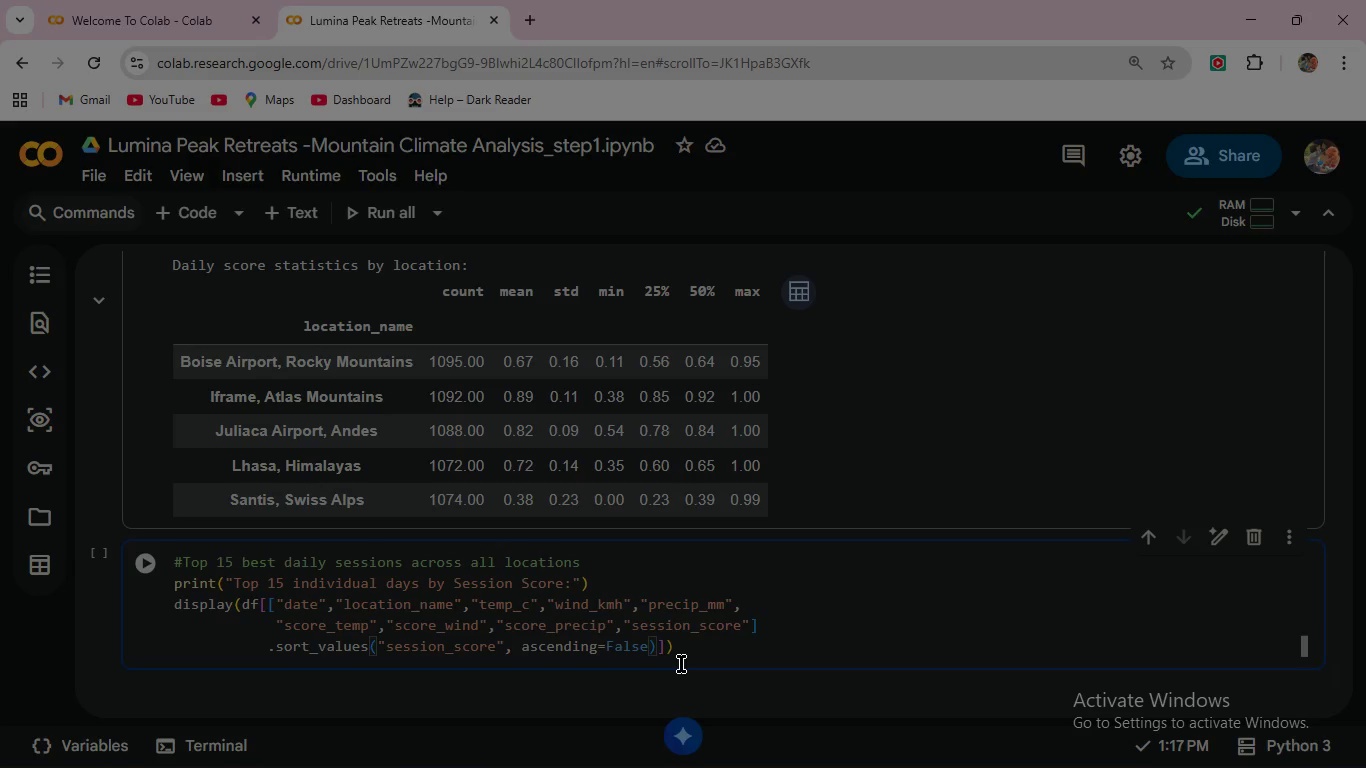 
key(BracketRight)
 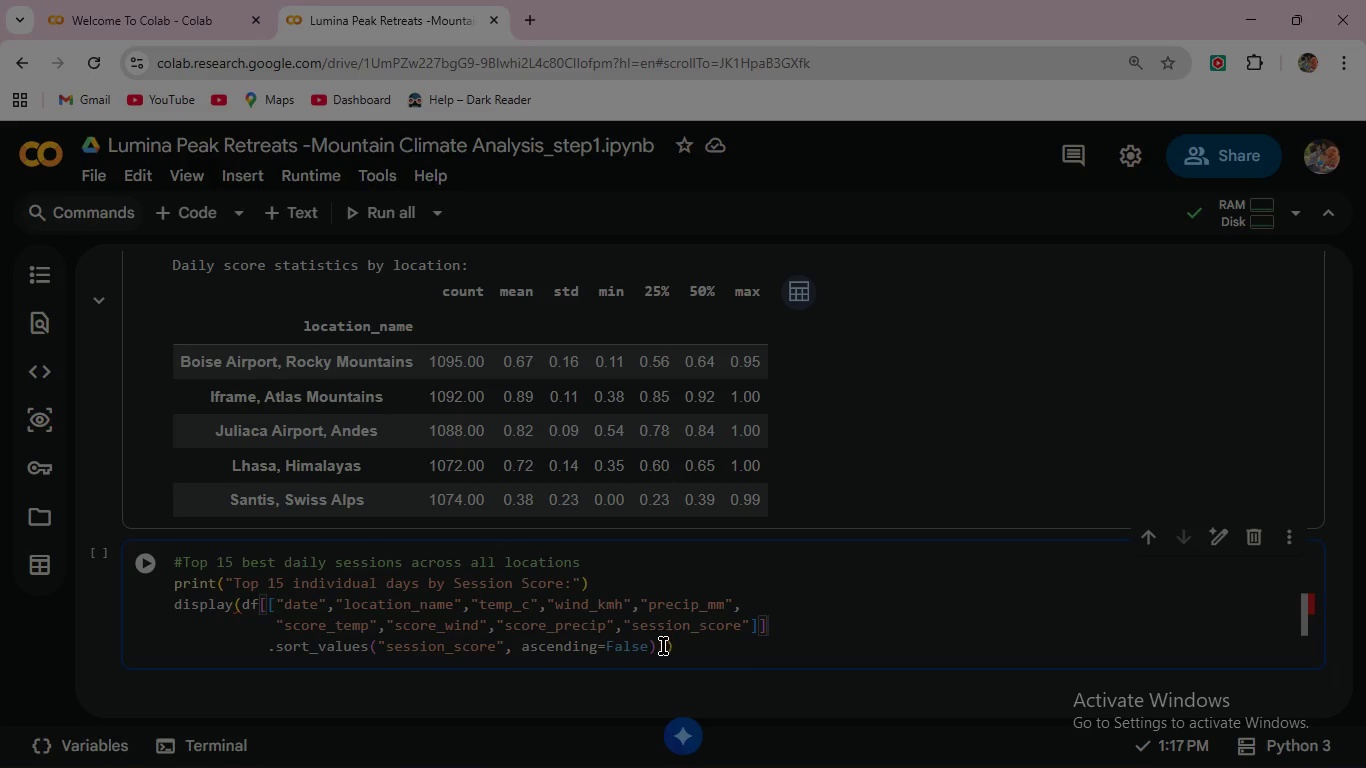 
left_click([663, 646])
 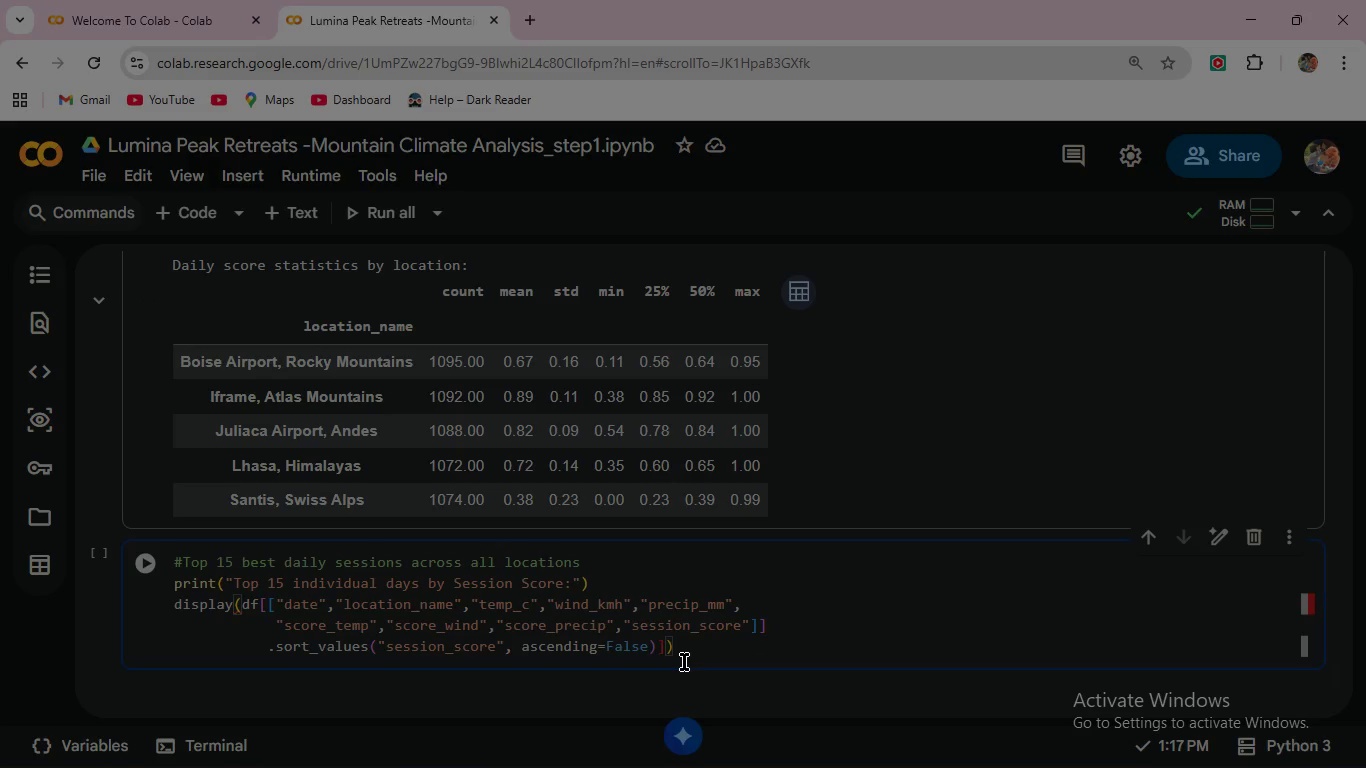 
key(Backspace)
 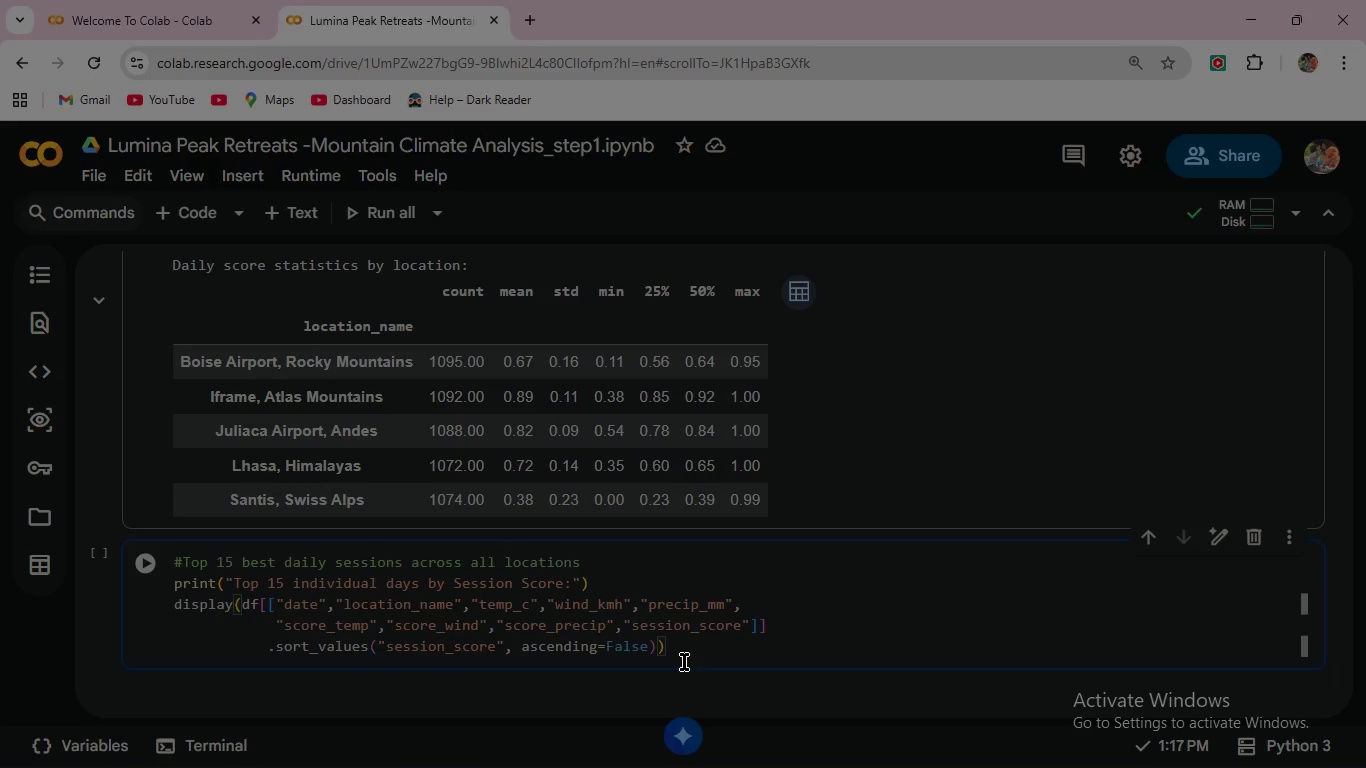 
key(Backspace)
 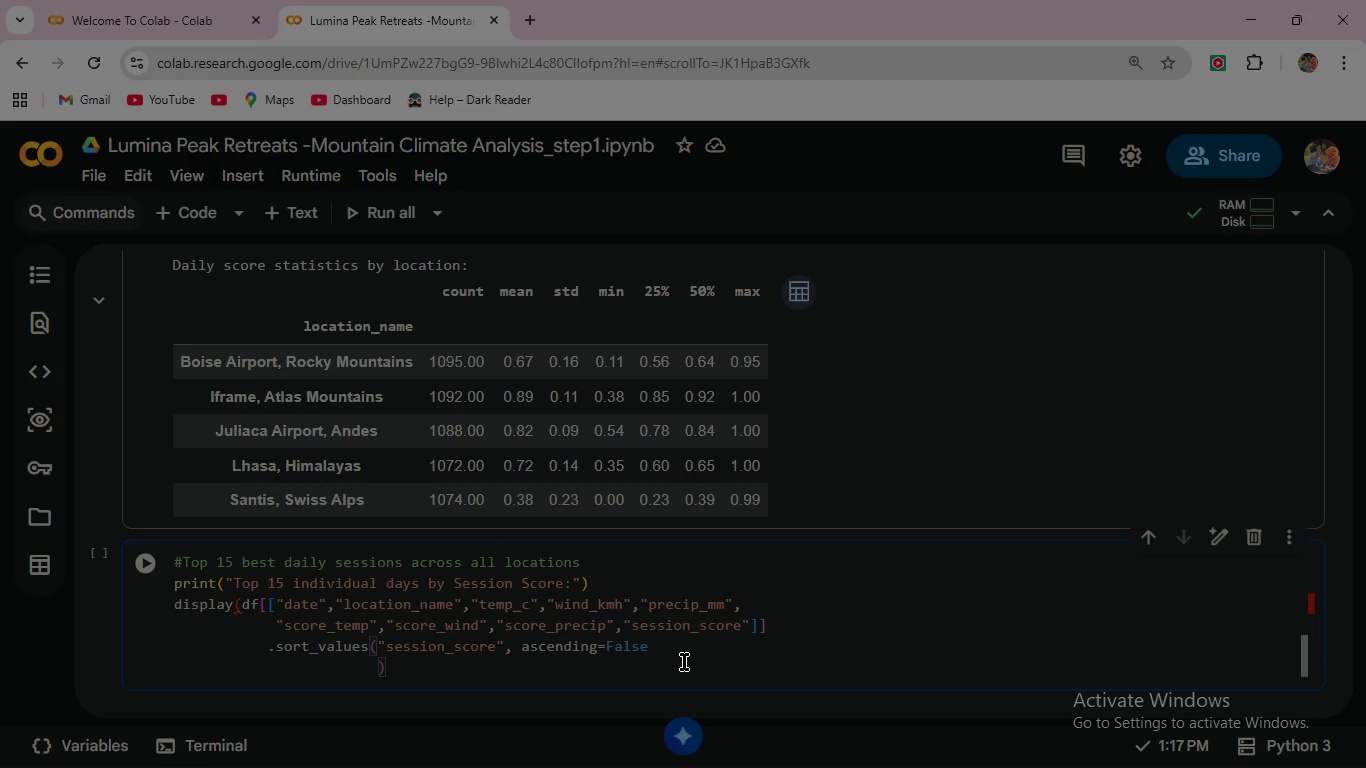 
key(Enter)
 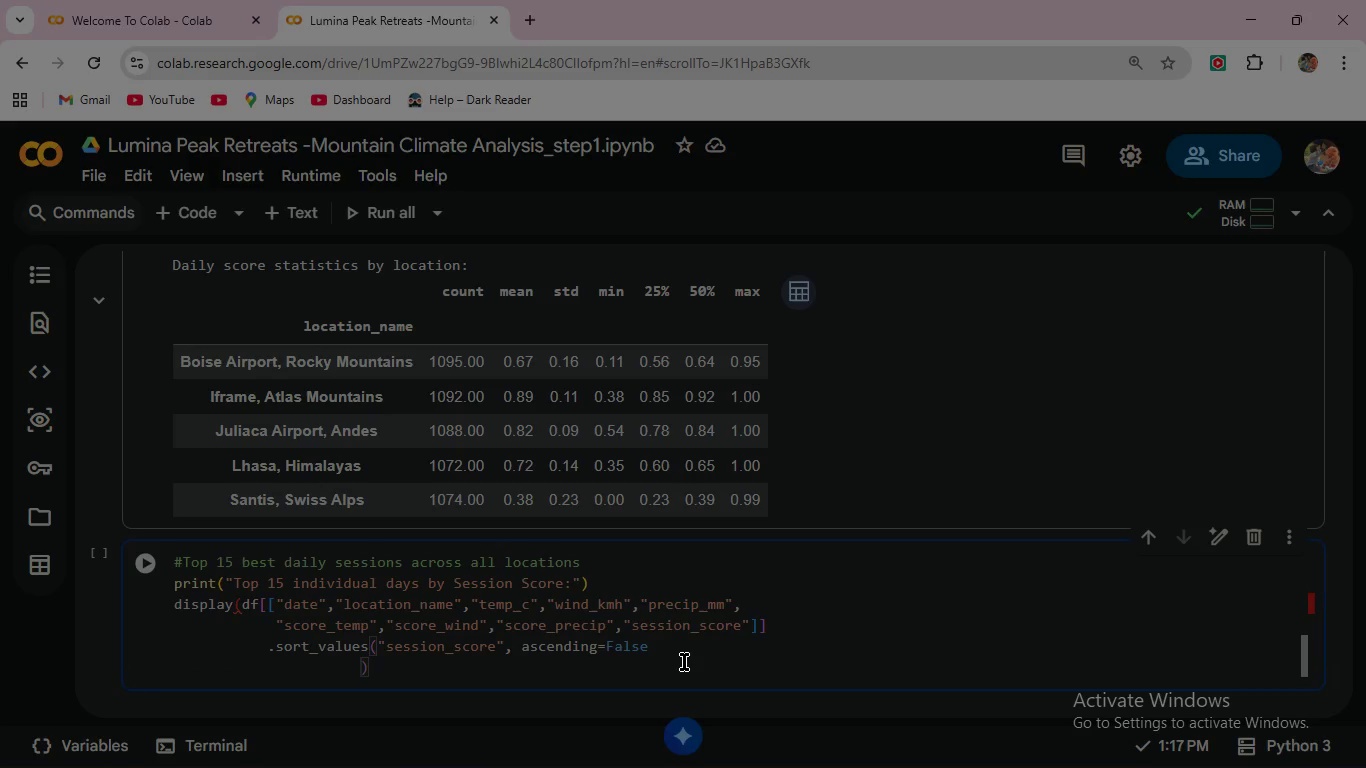 
key(Backspace)
 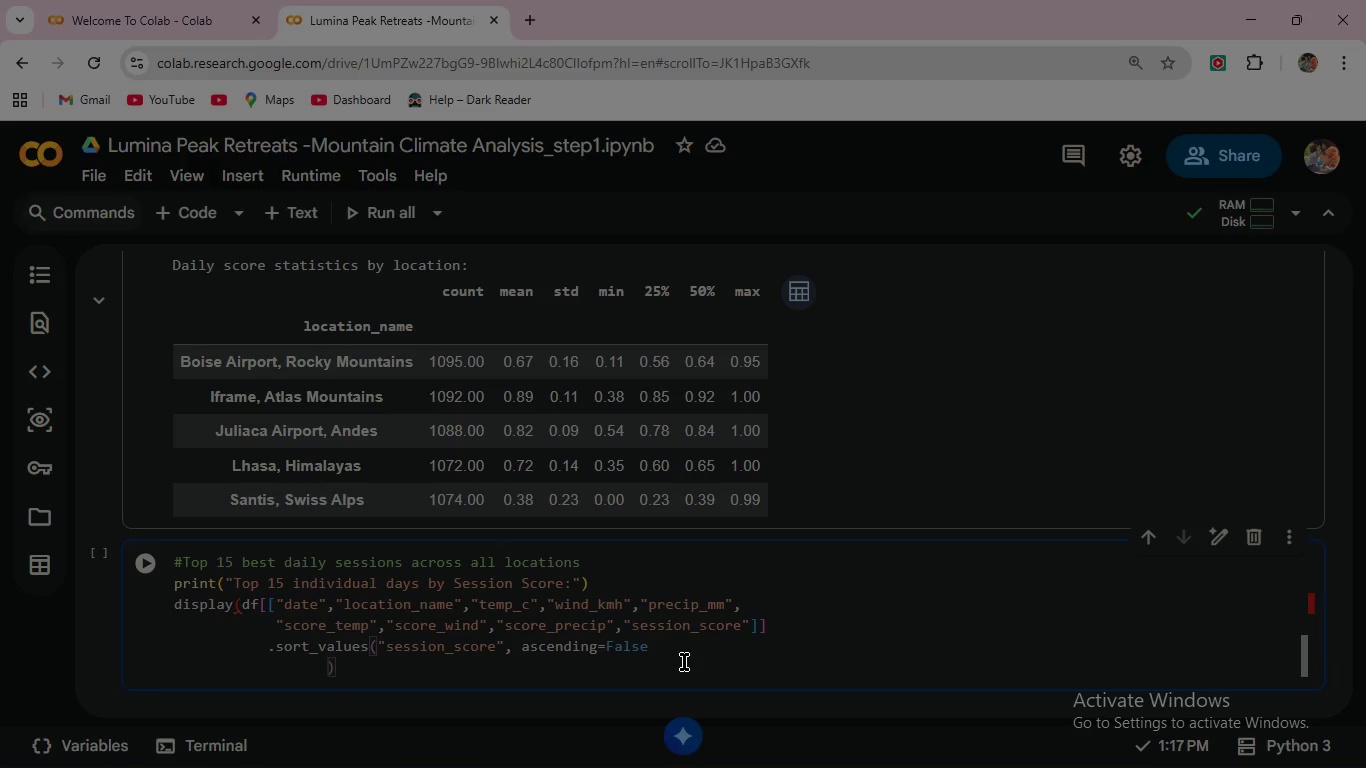 
key(Backspace)
 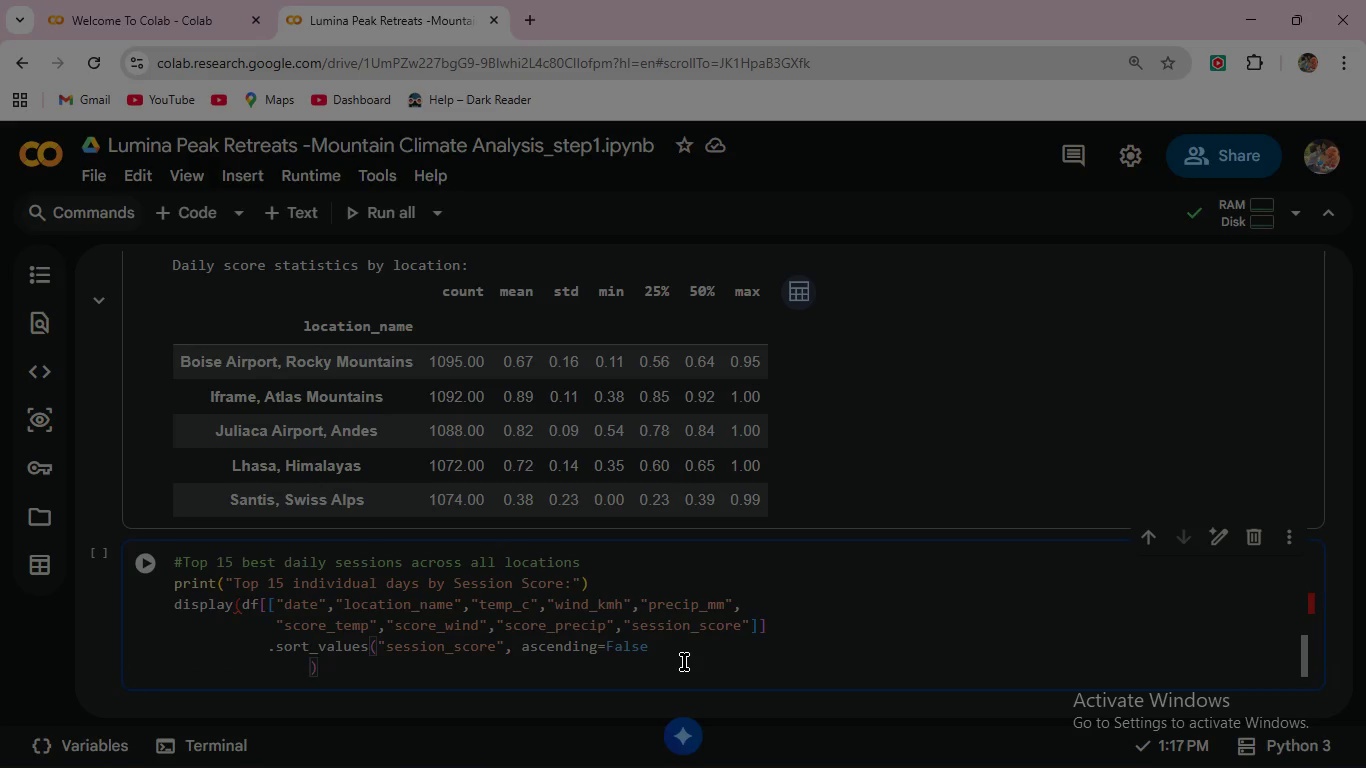 
key(Backspace)
 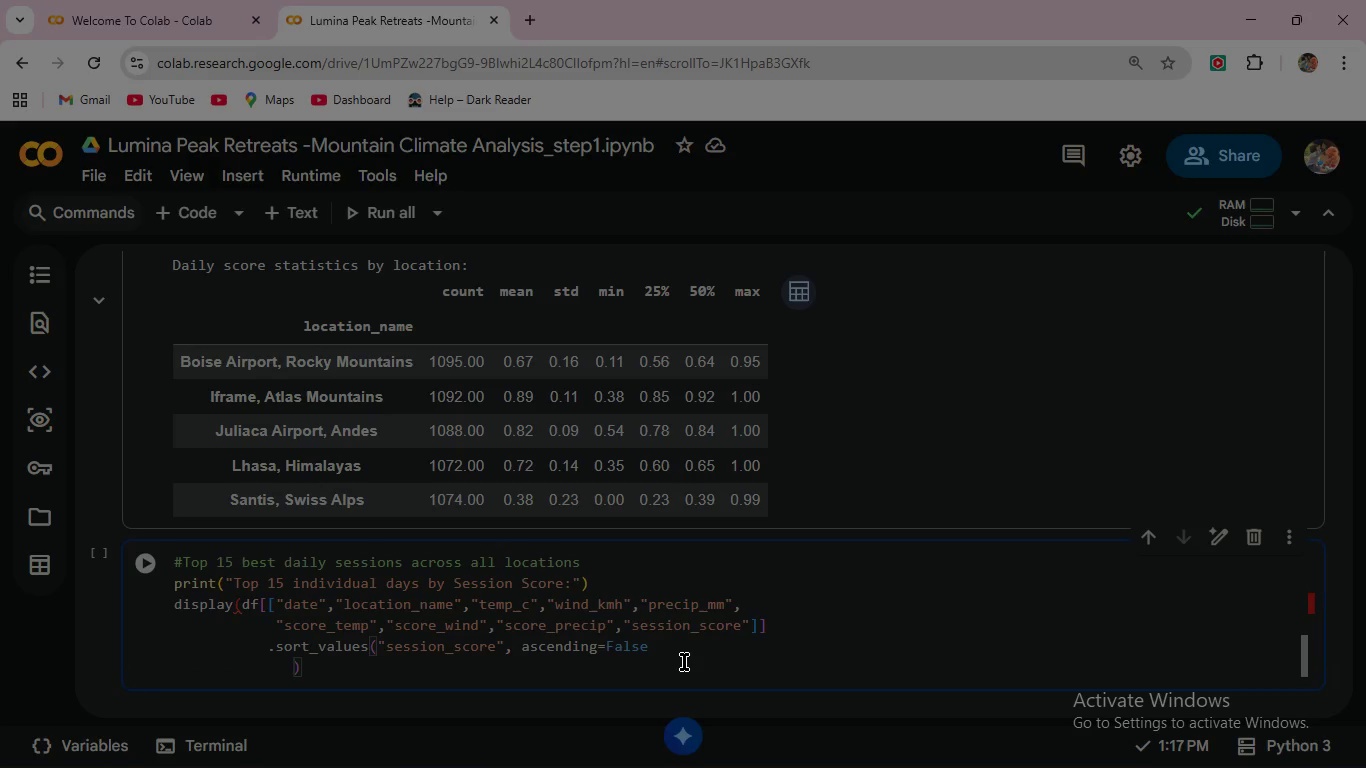 
key(Backspace)
 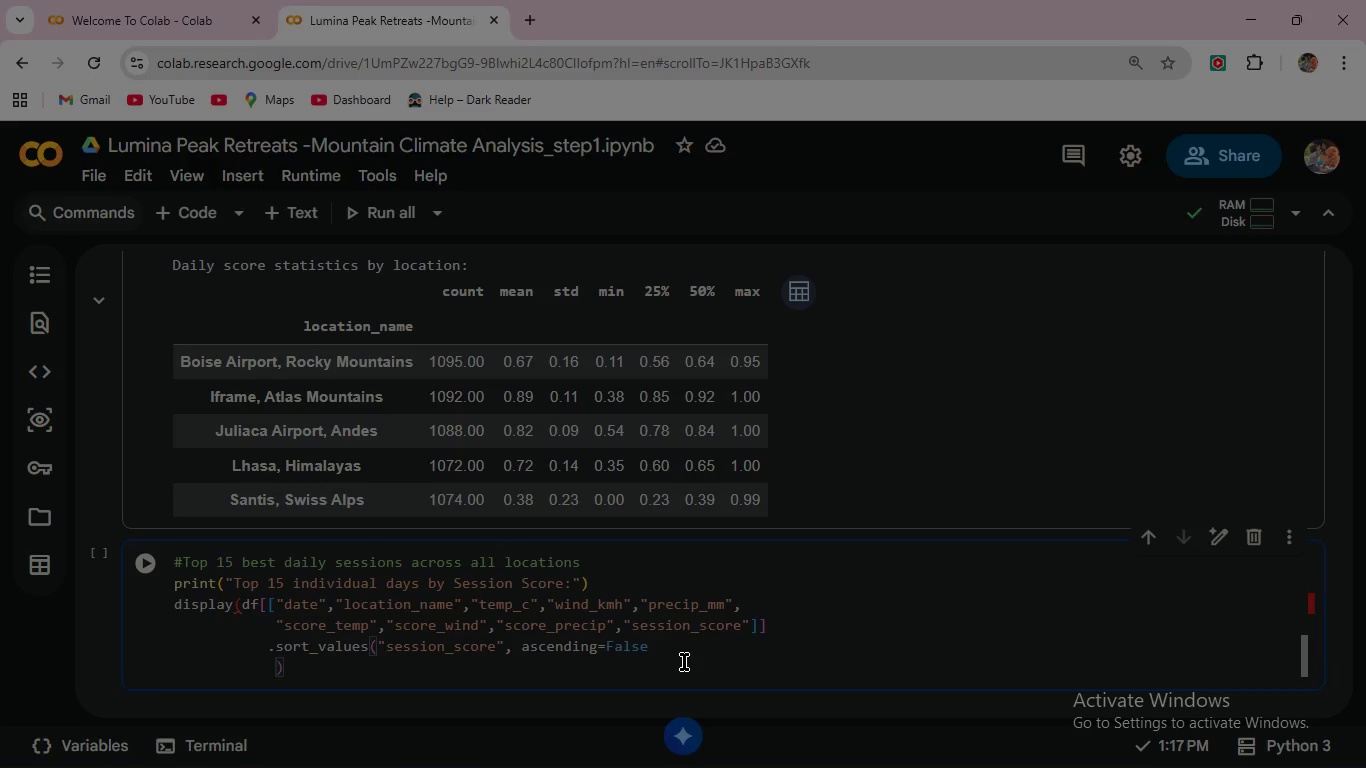 
key(Backspace)
 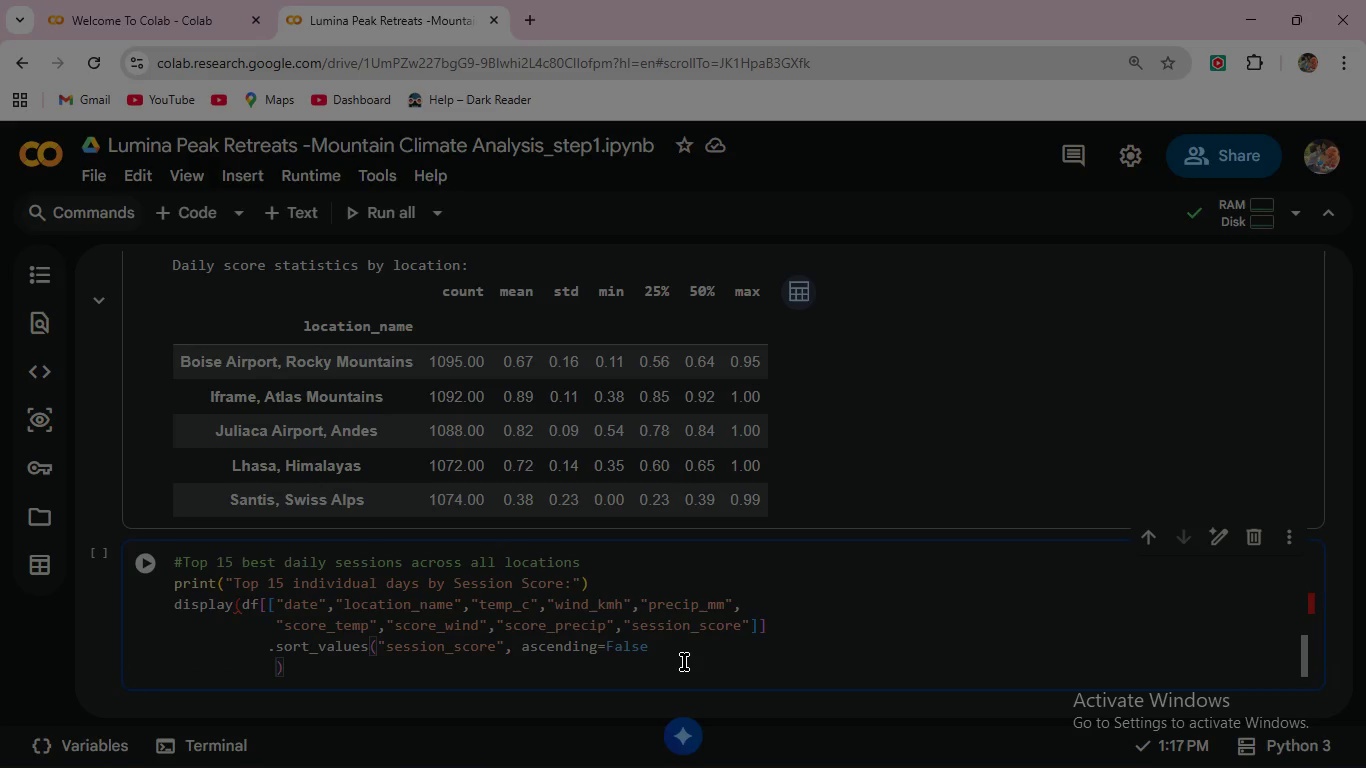 
key(Backspace)
 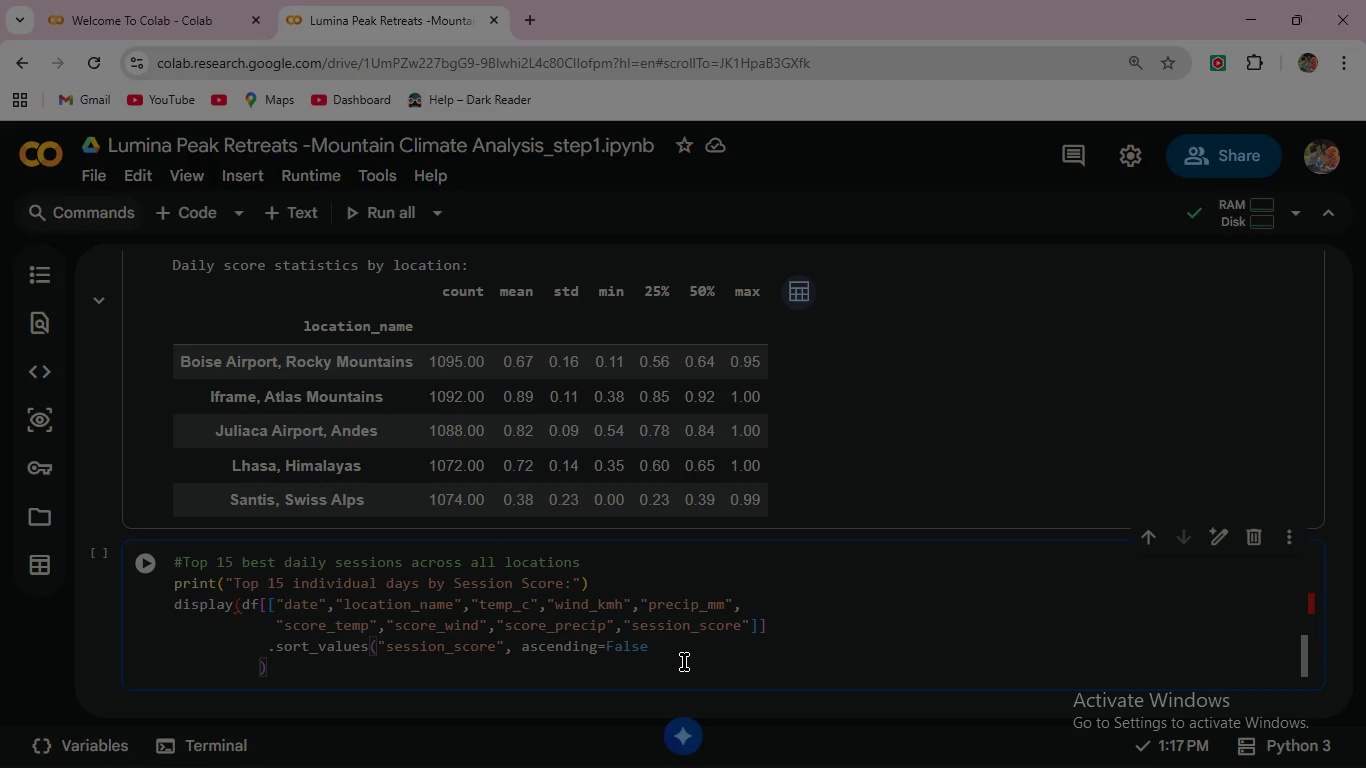 
key(Backspace)
 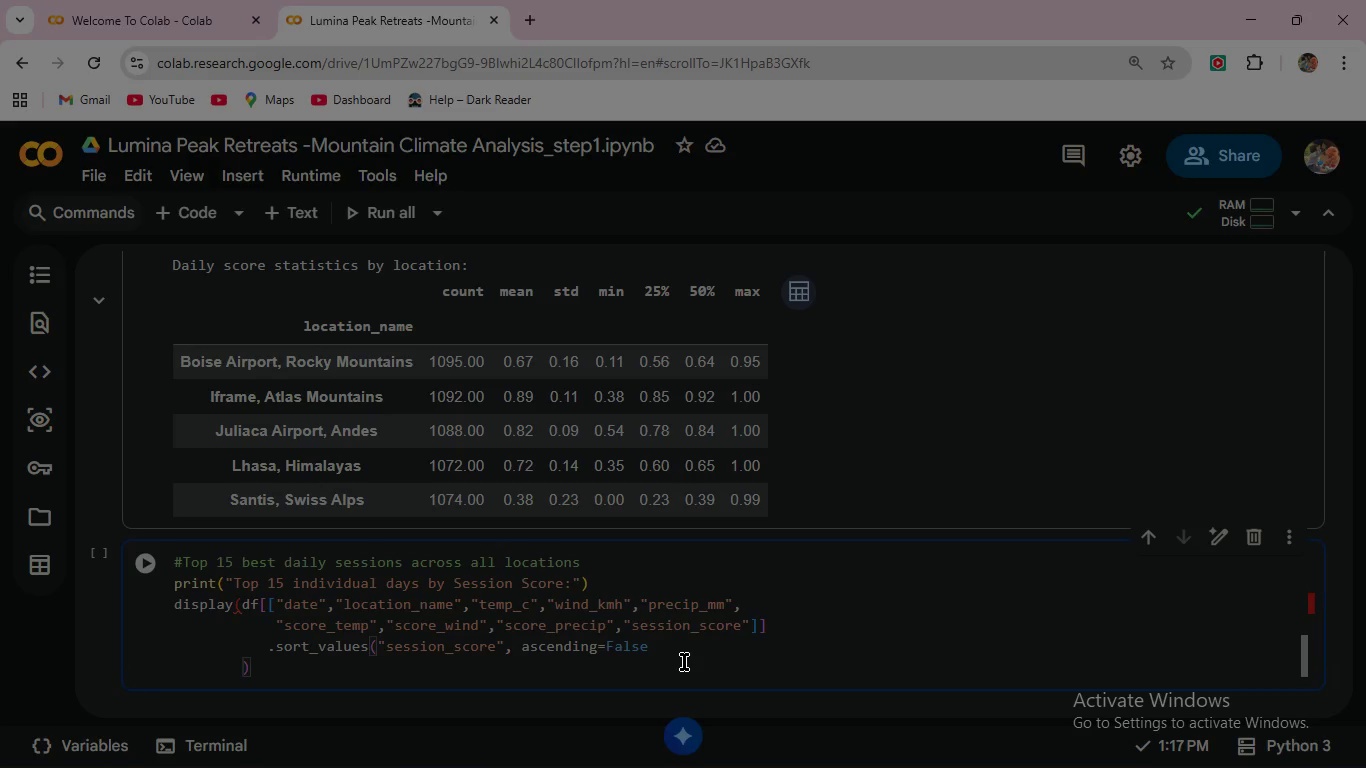 
key(Backspace)
 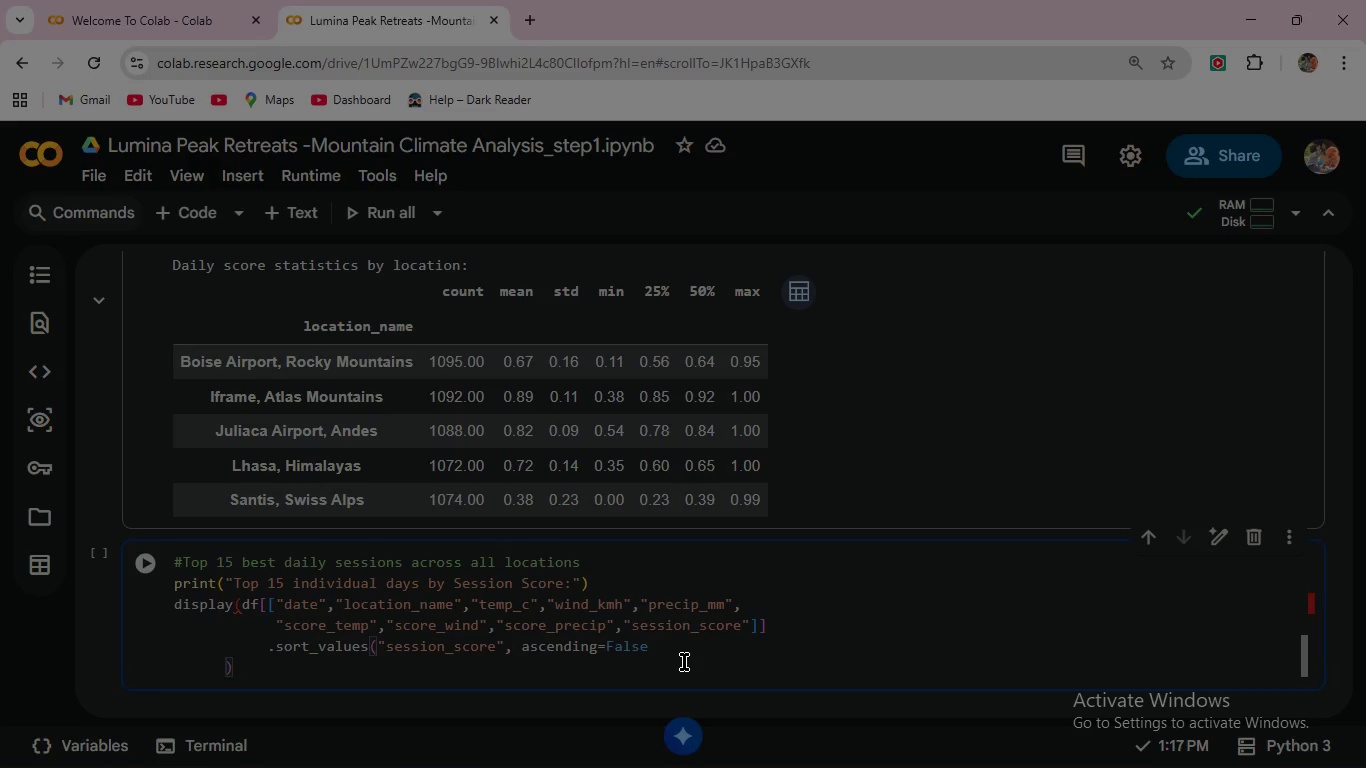 
key(Backspace)
 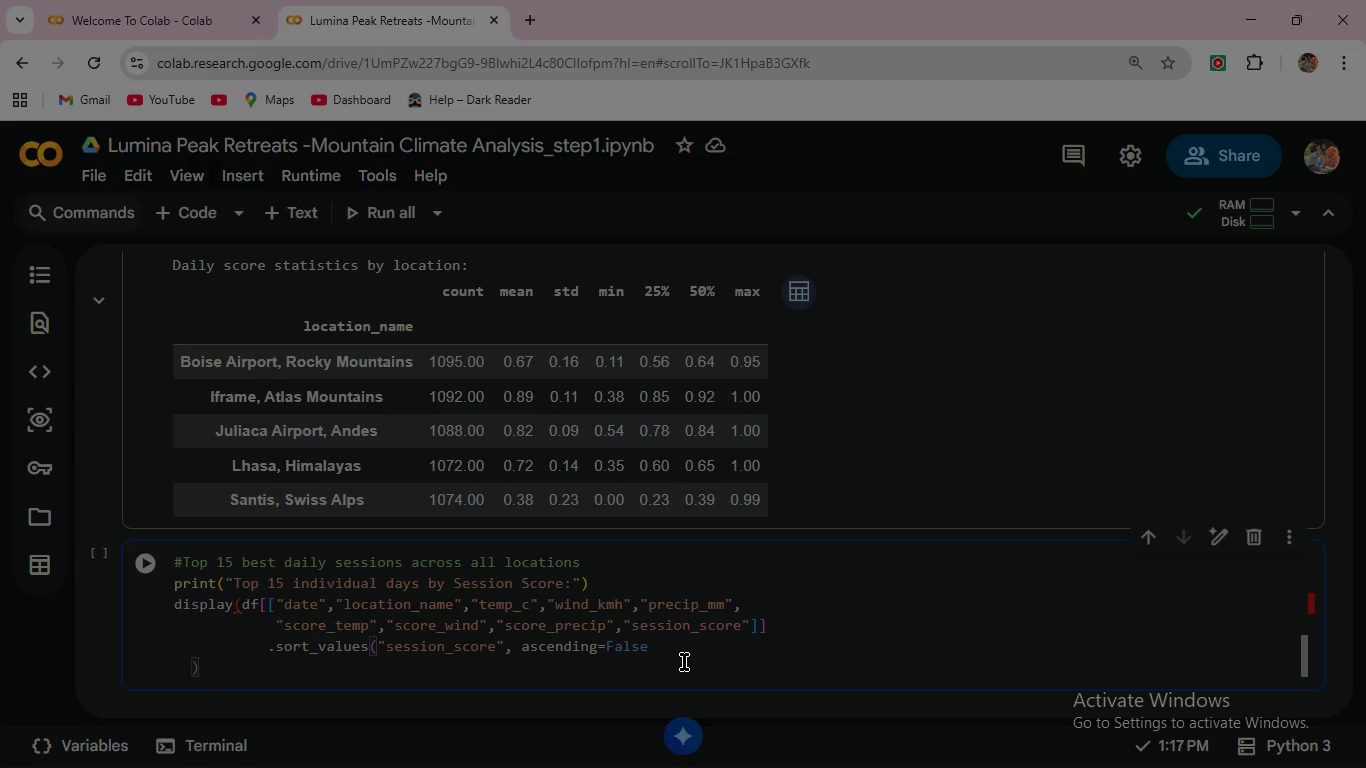 
key(Backspace)
 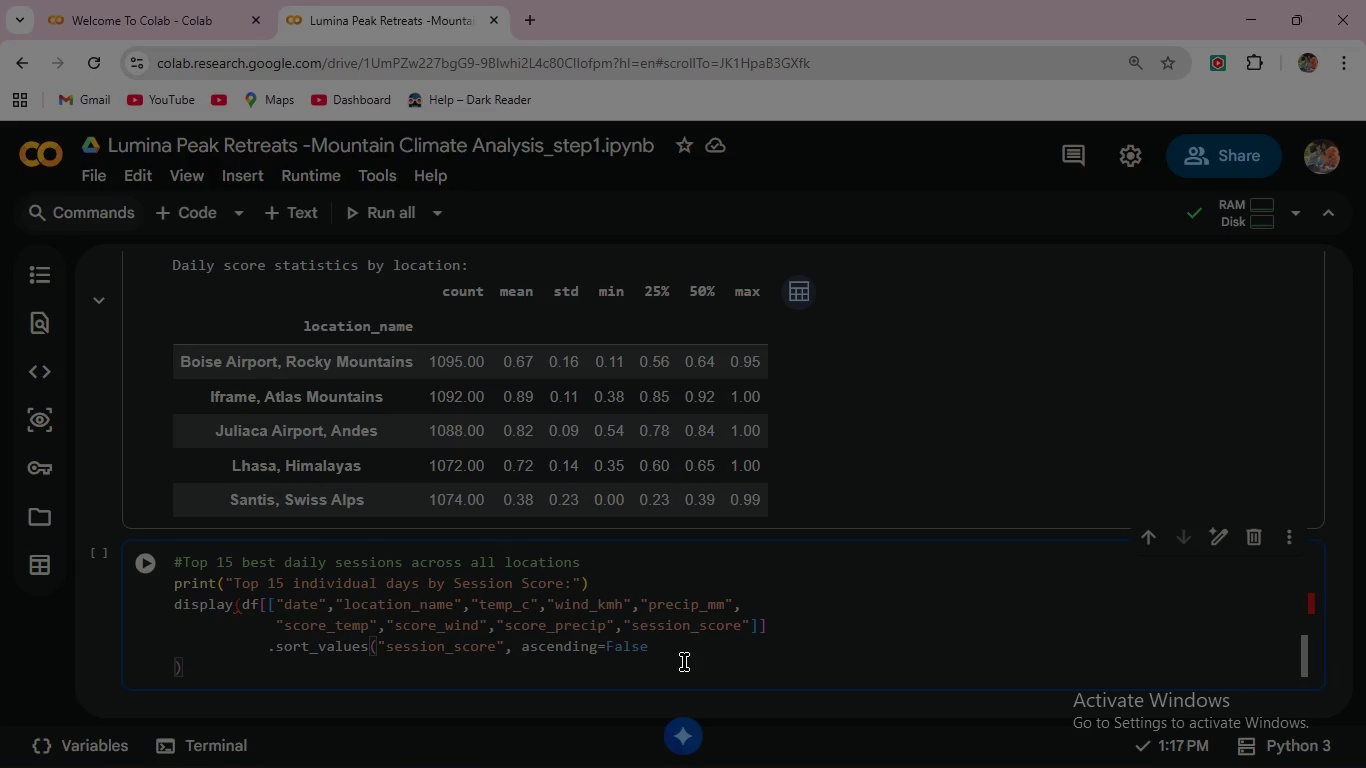 
key(Backspace)
 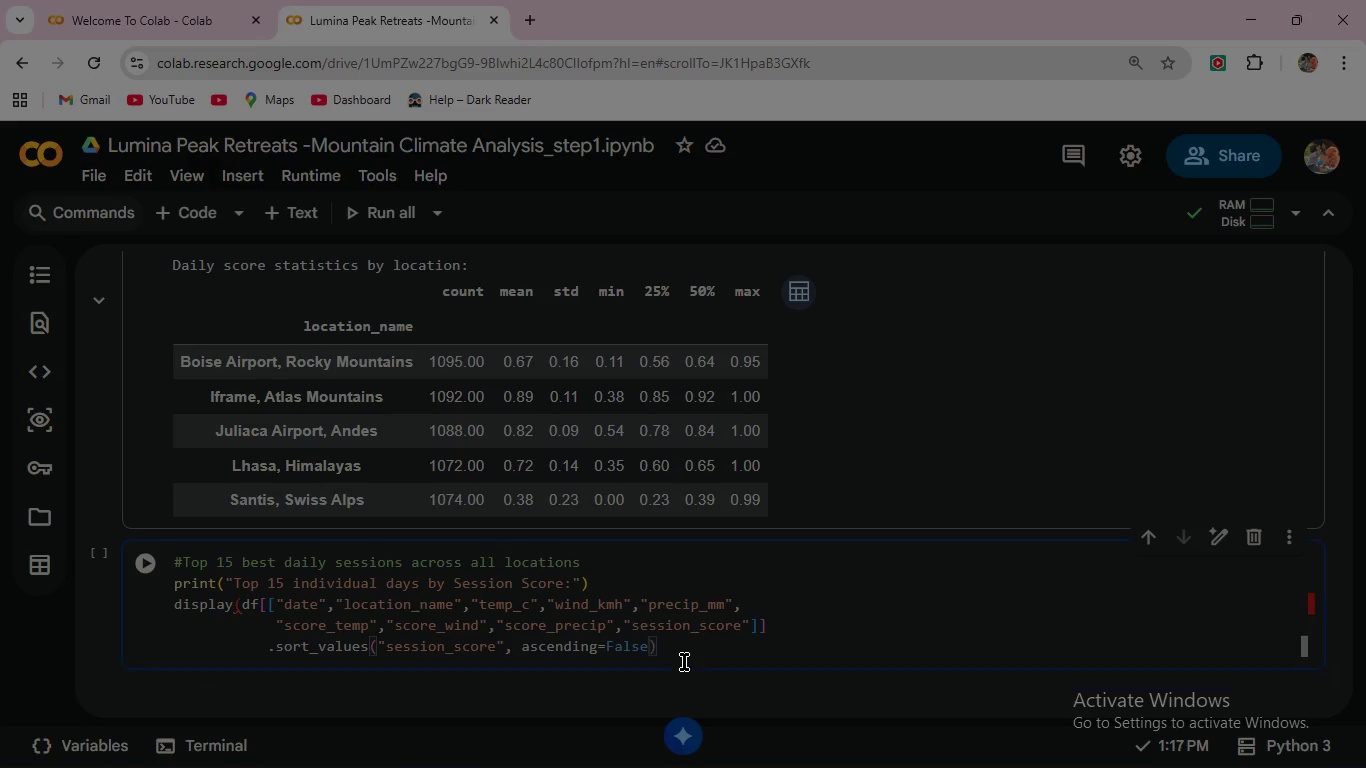 
key(Backspace)
 